 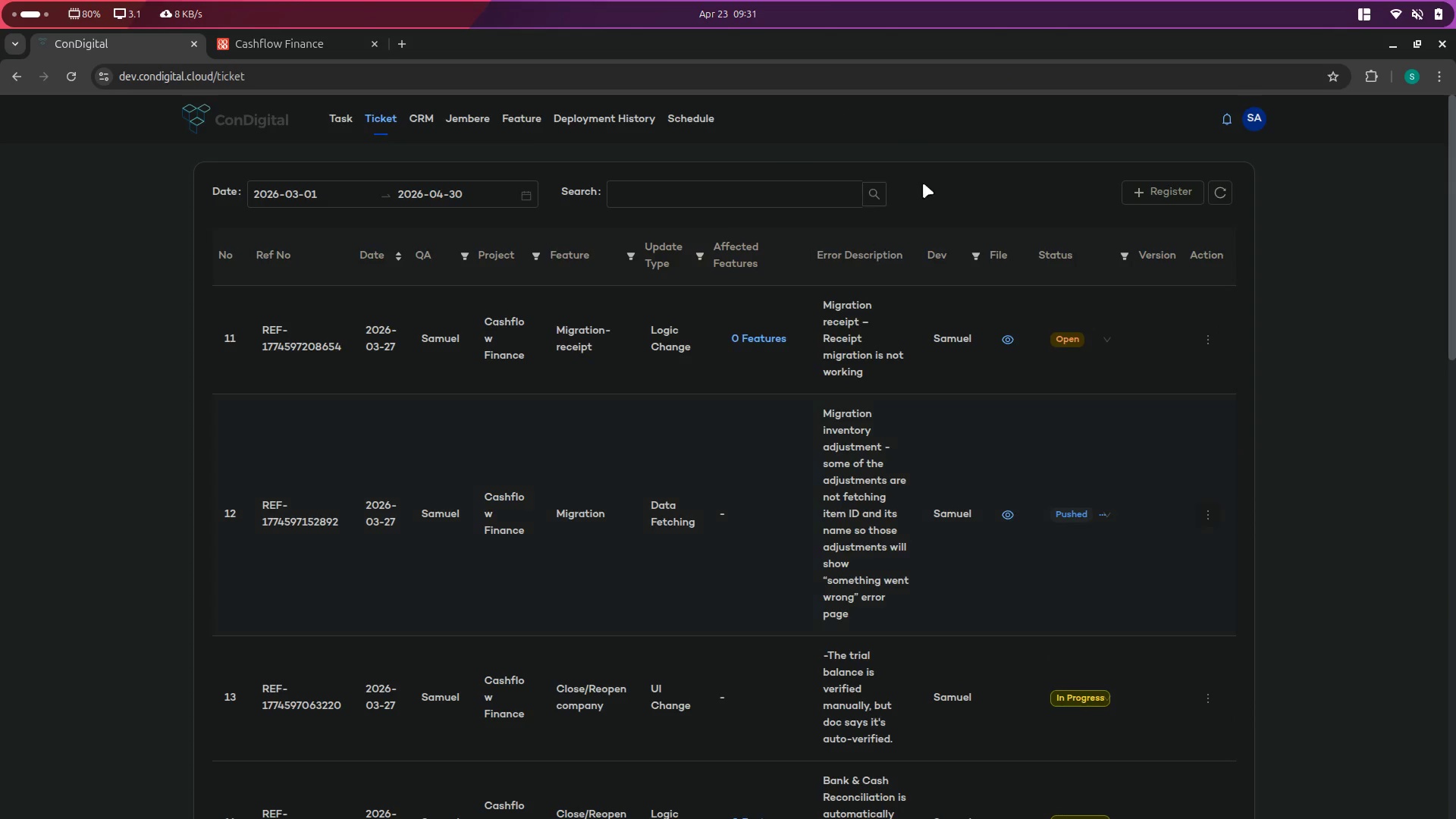 
left_click([747, 197])
 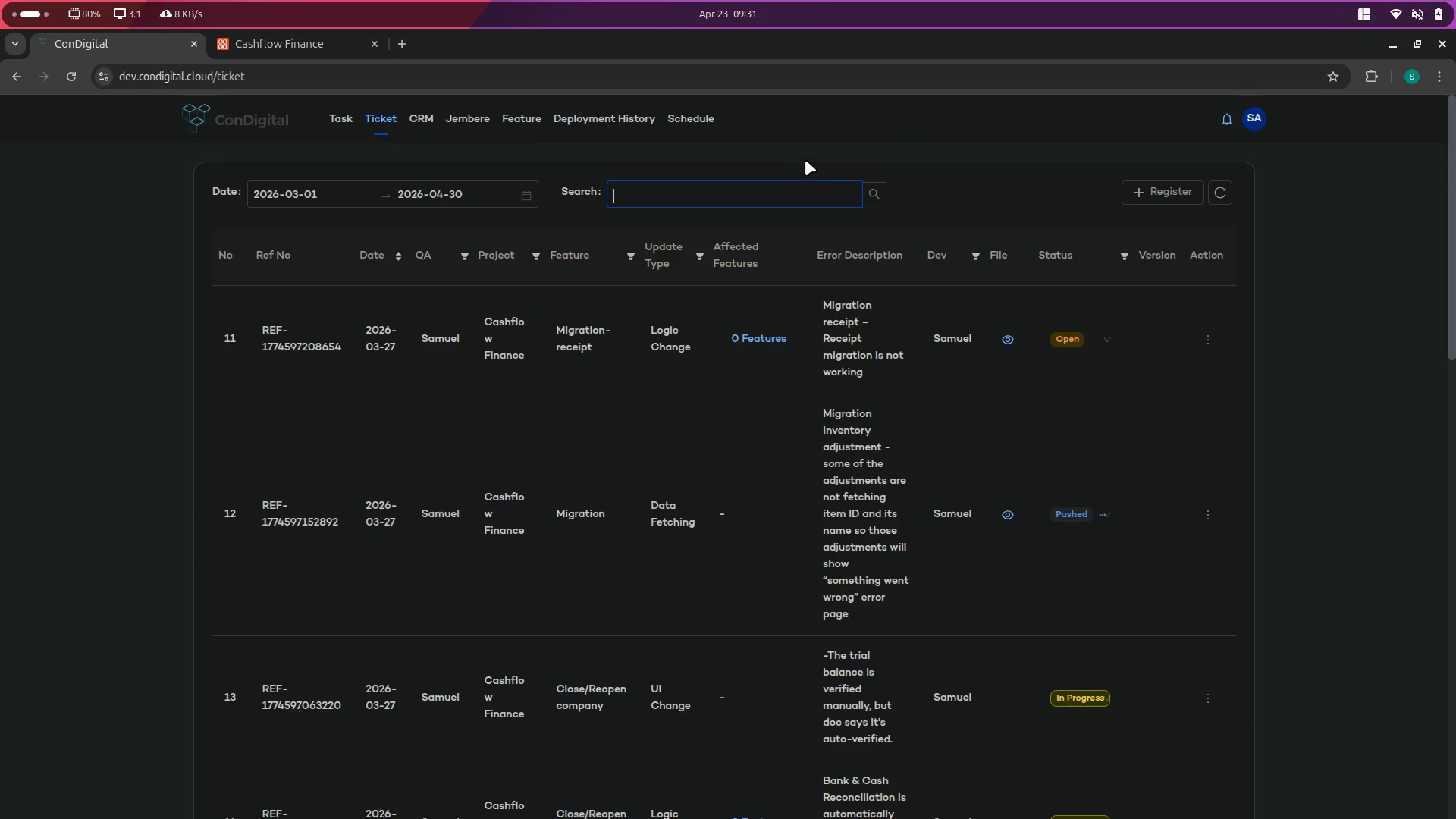 
left_click([814, 146])
 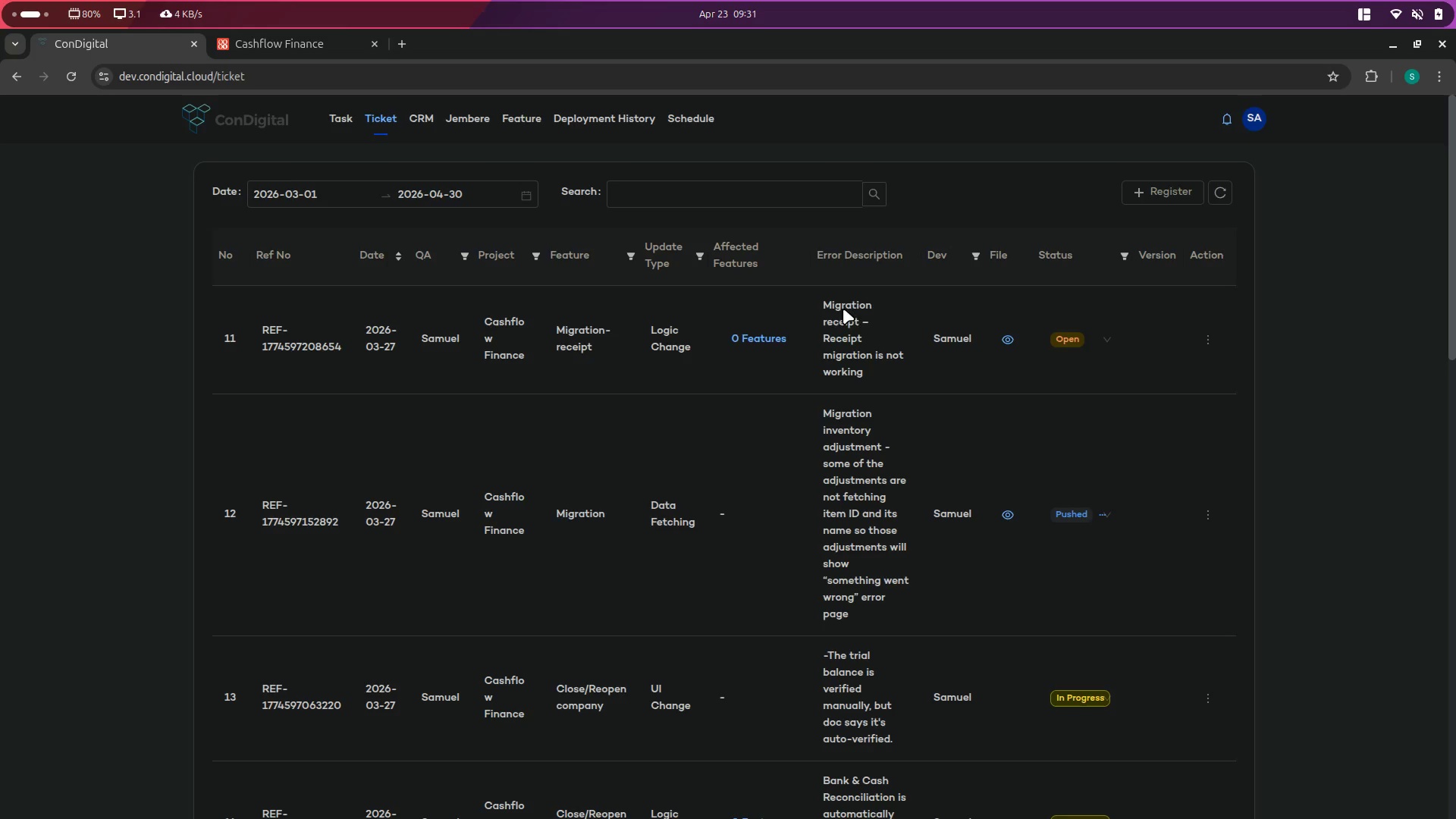 
wait(6.24)
 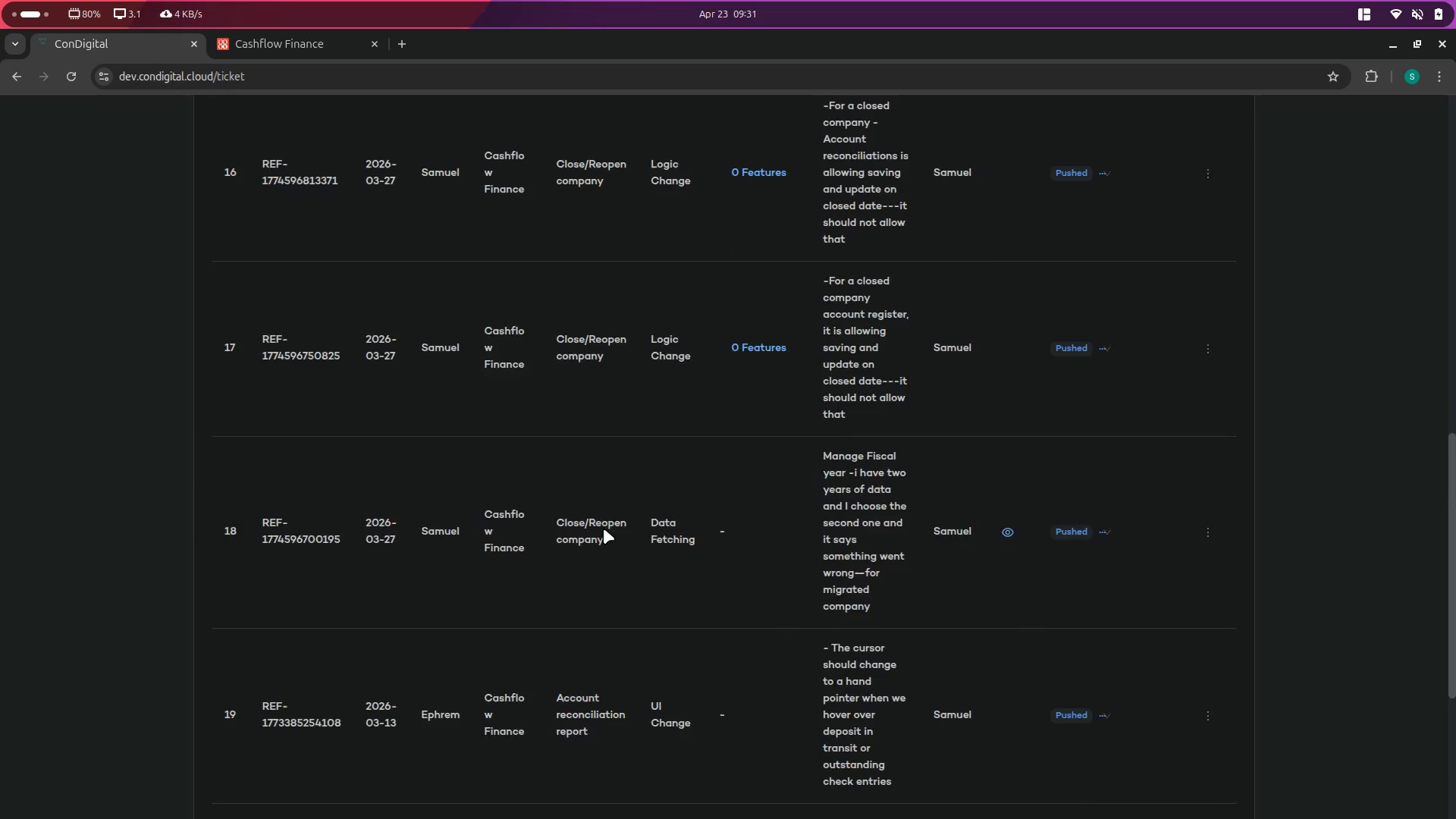 
key(Alt+AltLeft)
 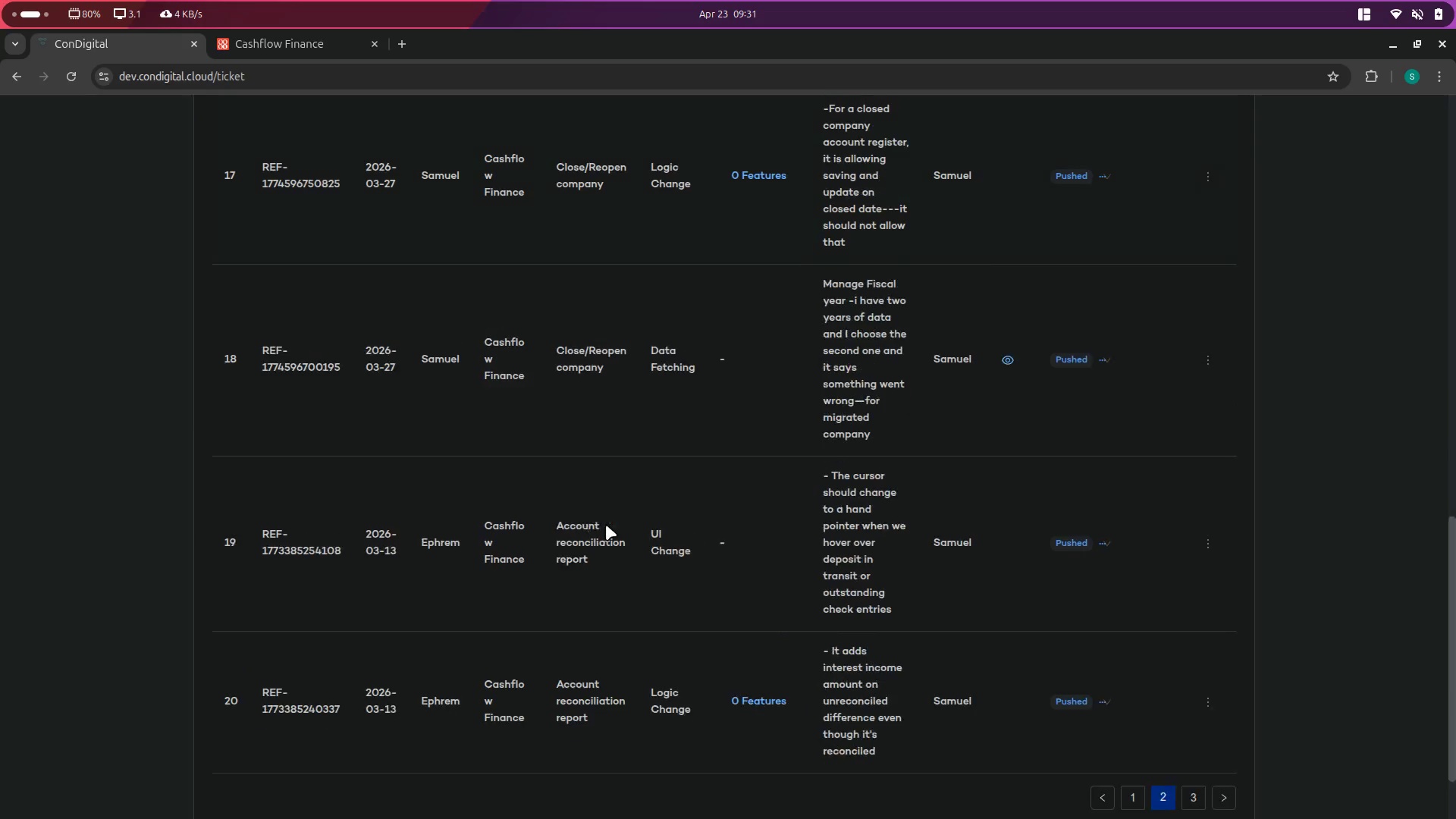 
key(Alt+Tab)
 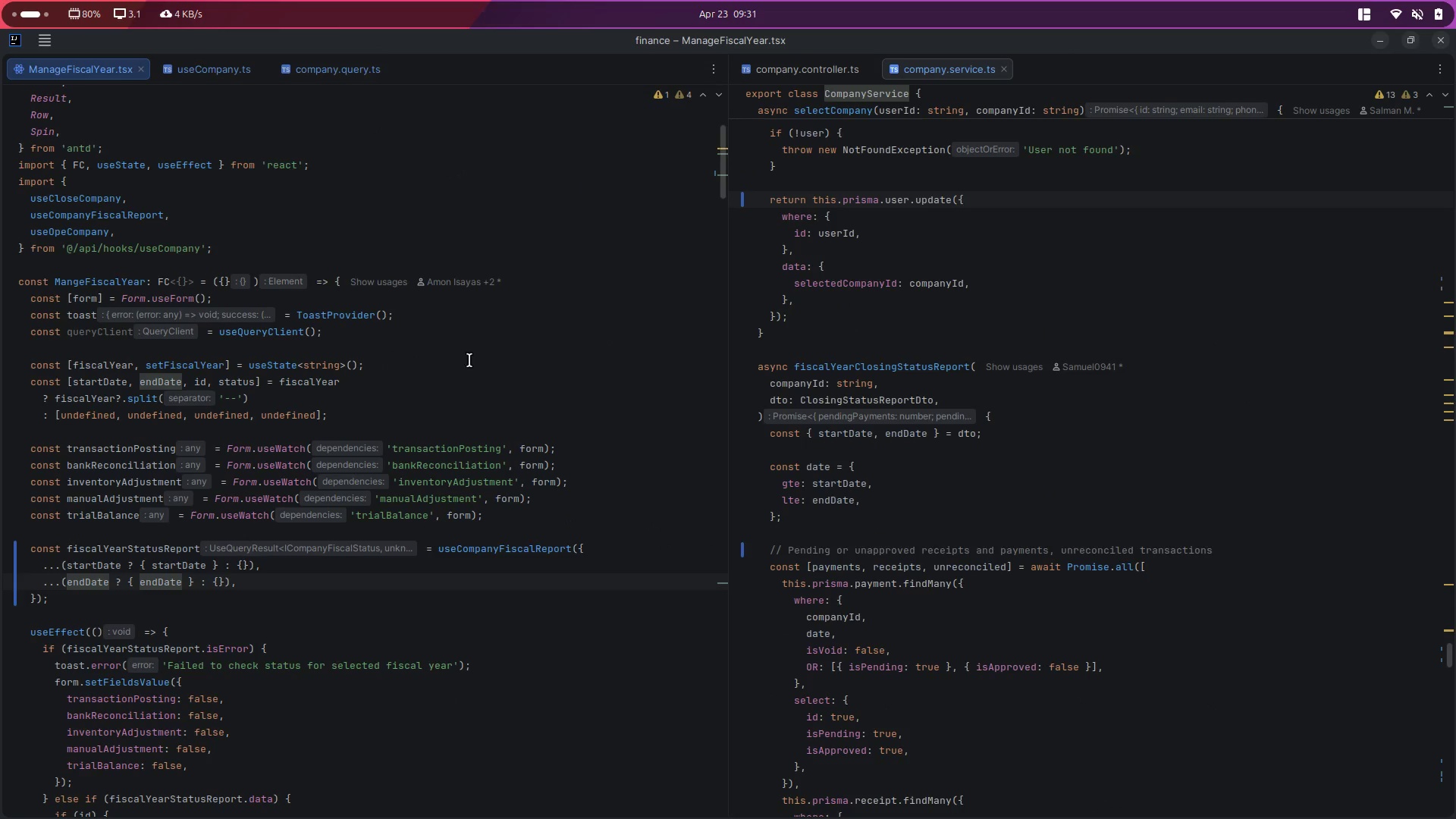 
scroll: coordinate [604, 529], scroll_direction: down, amount: 13.0
 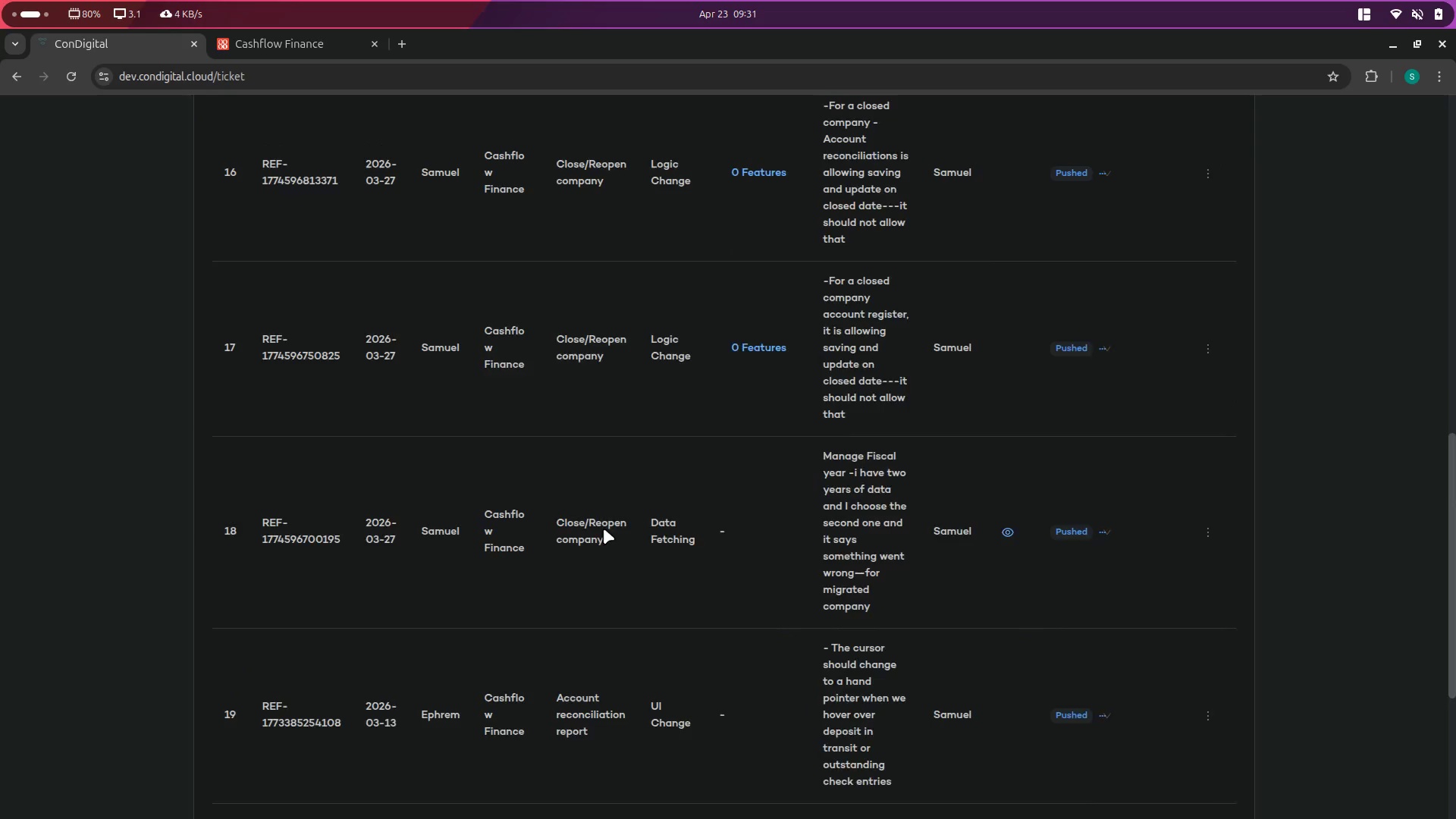 
left_click([479, 337])
 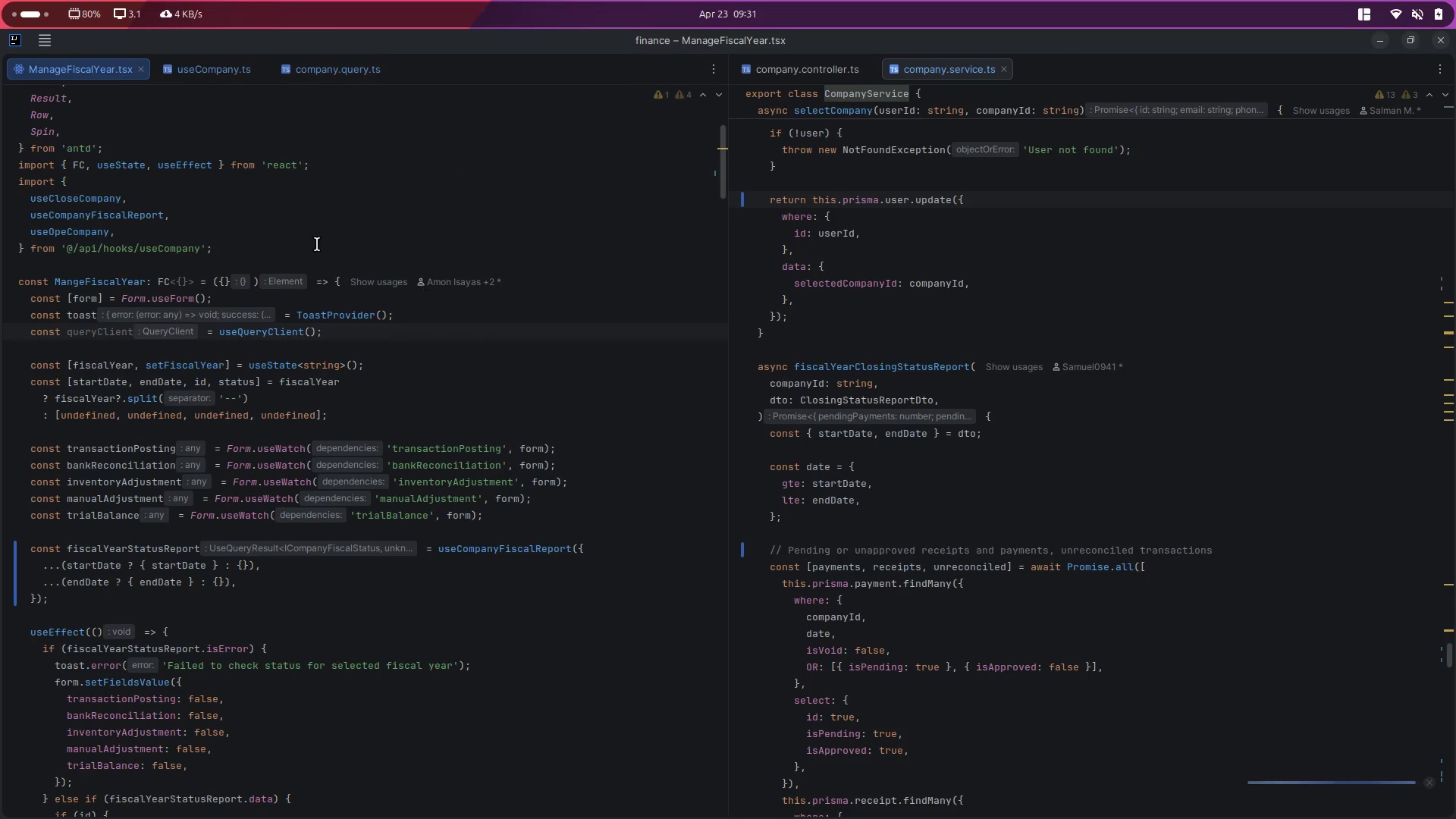 
key(Control+Backquote)
 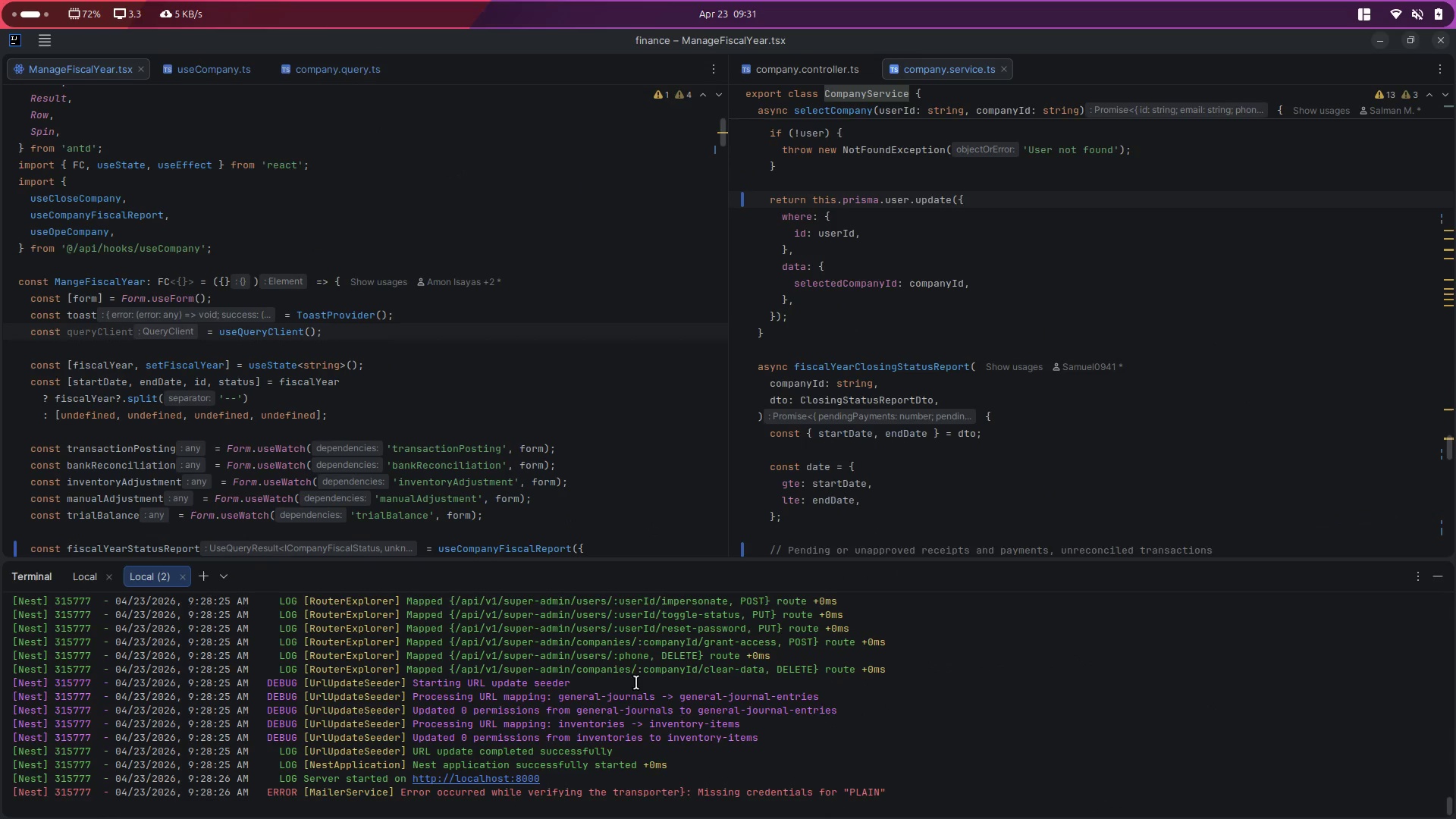 
left_click([918, 726])
 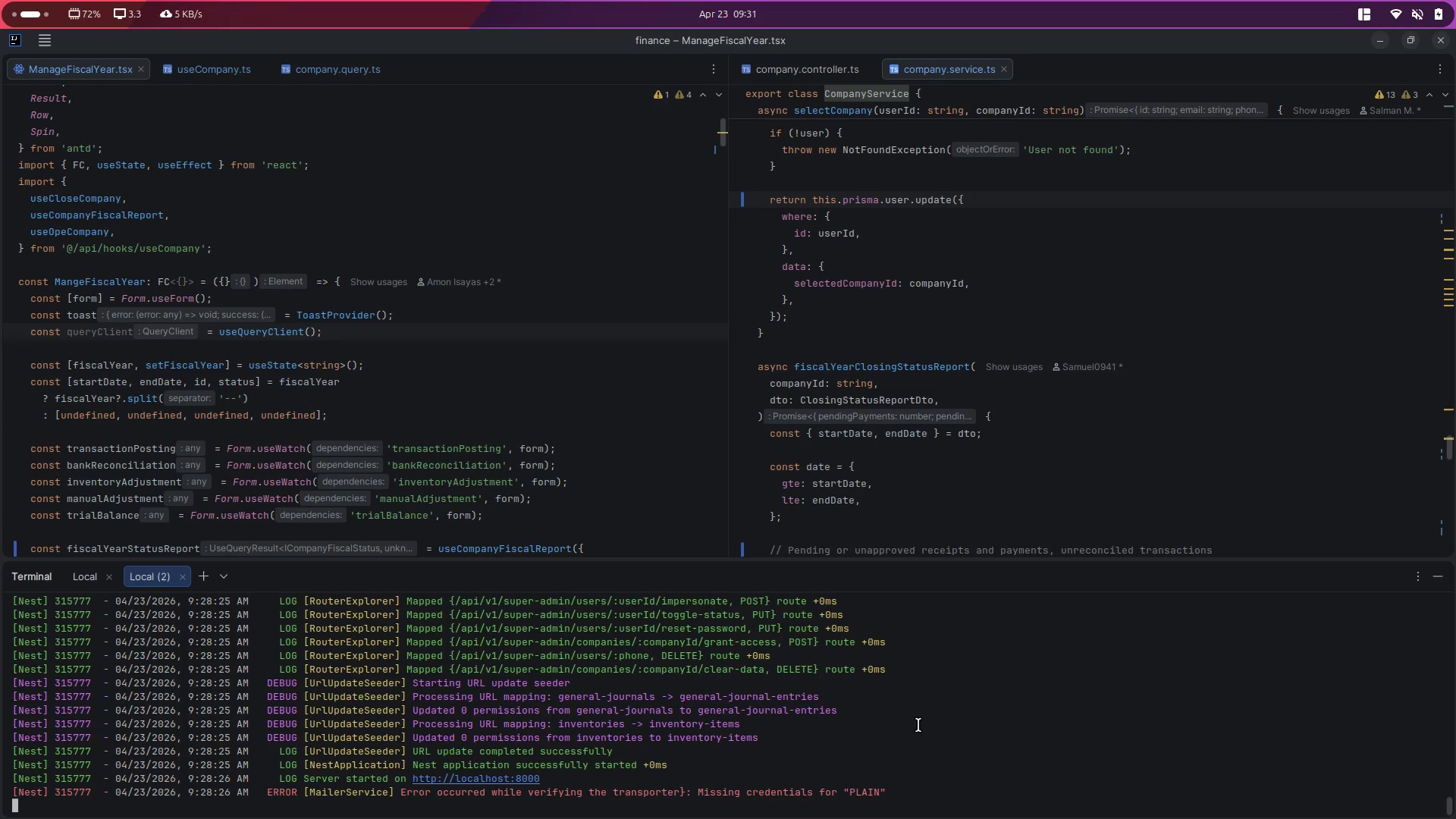 
scroll: coordinate [388, 420], scroll_direction: down, amount: 7.0
 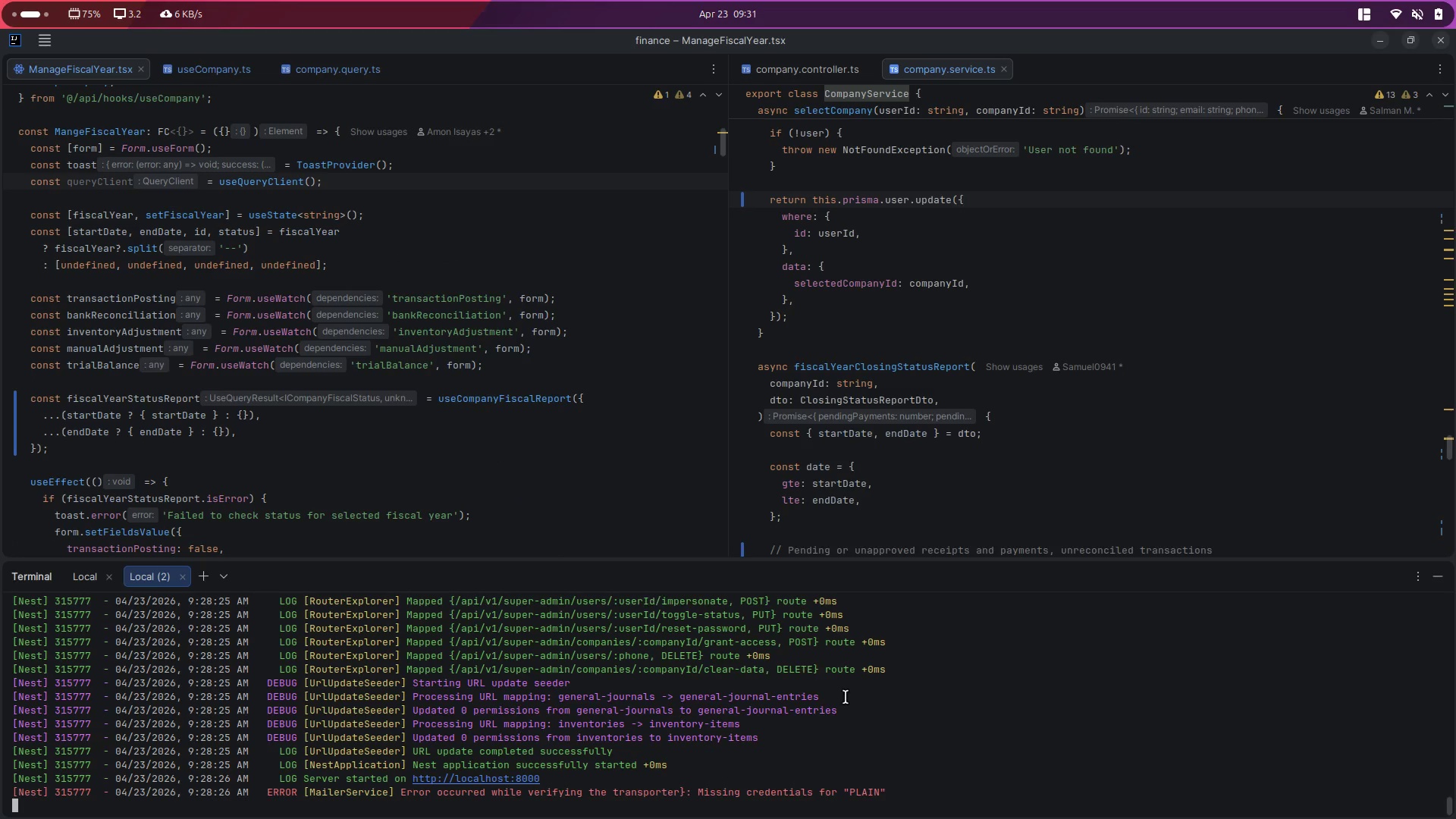 
left_click([867, 704])
 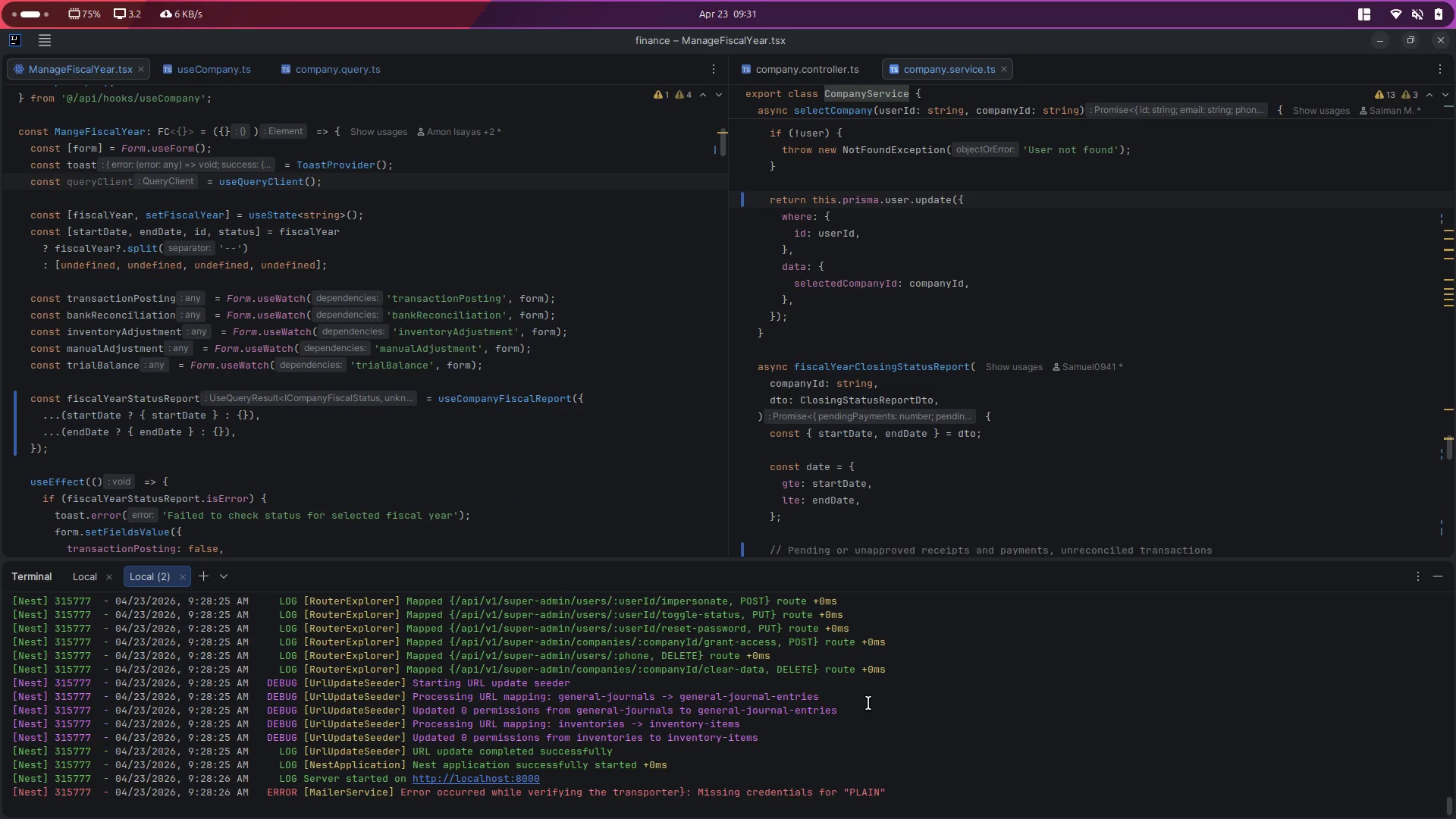 
key(Control+C)
 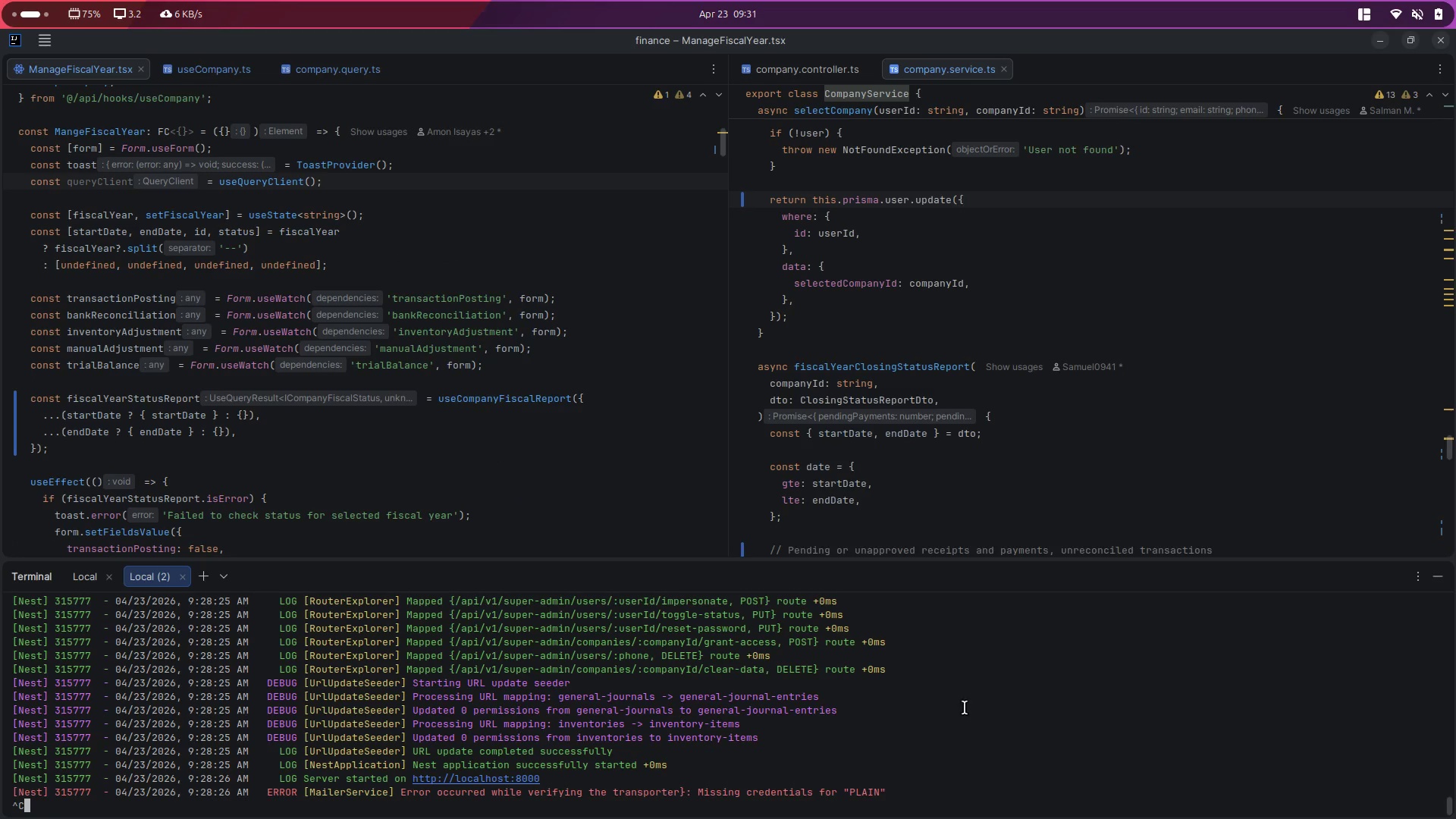 
key(Control+C)
 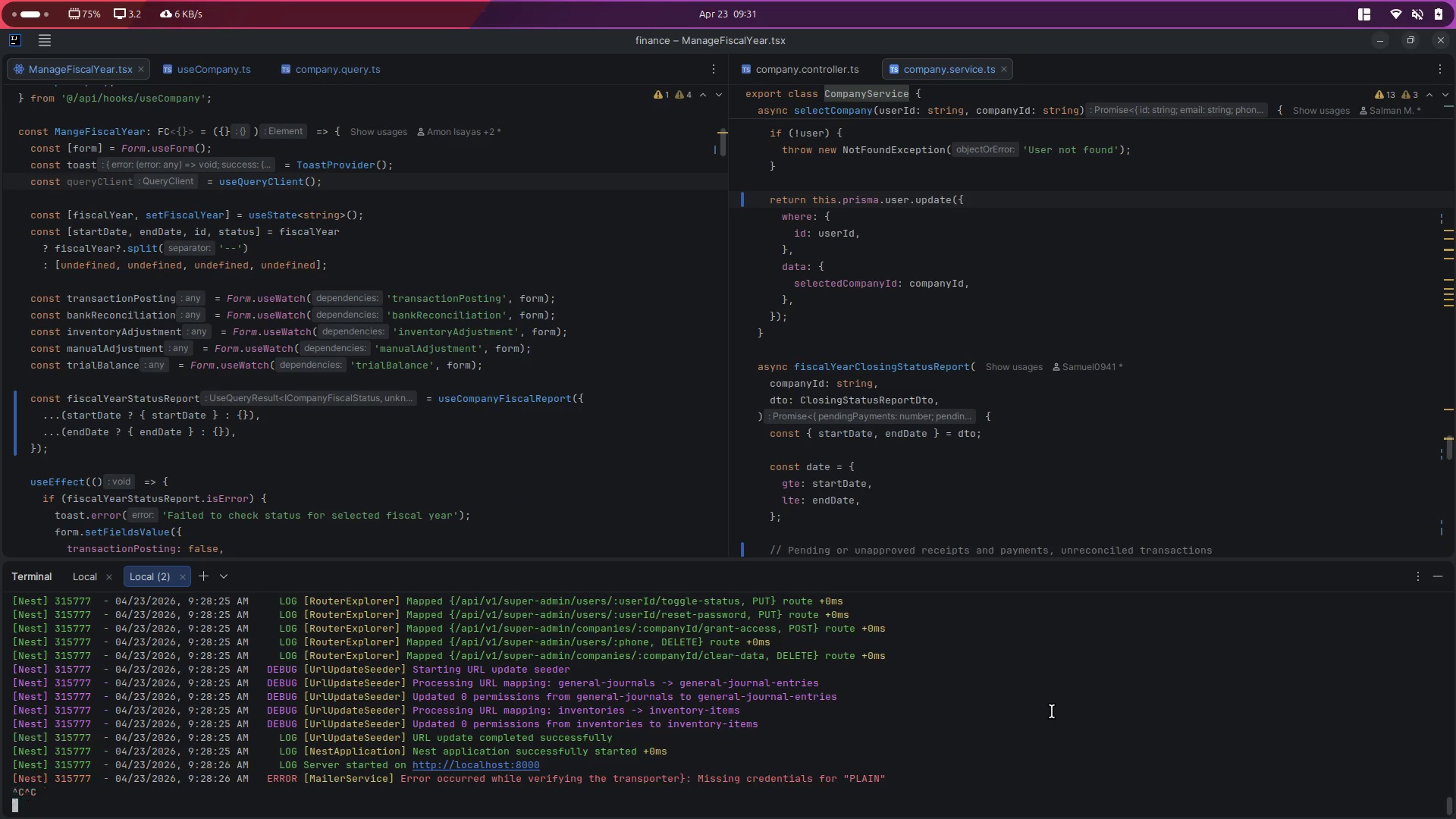 
key(Control+C)
 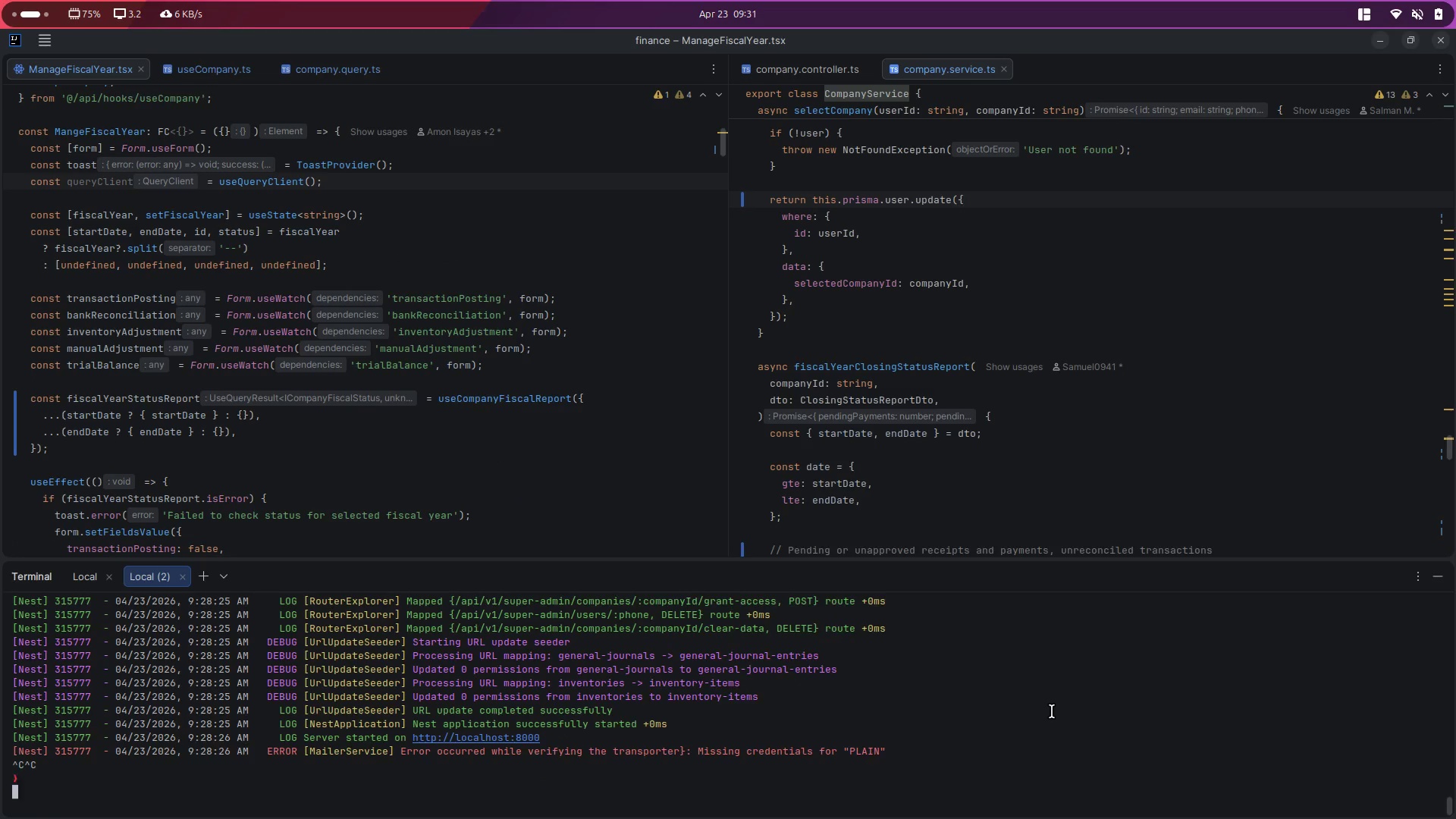 
key(Control+C)
 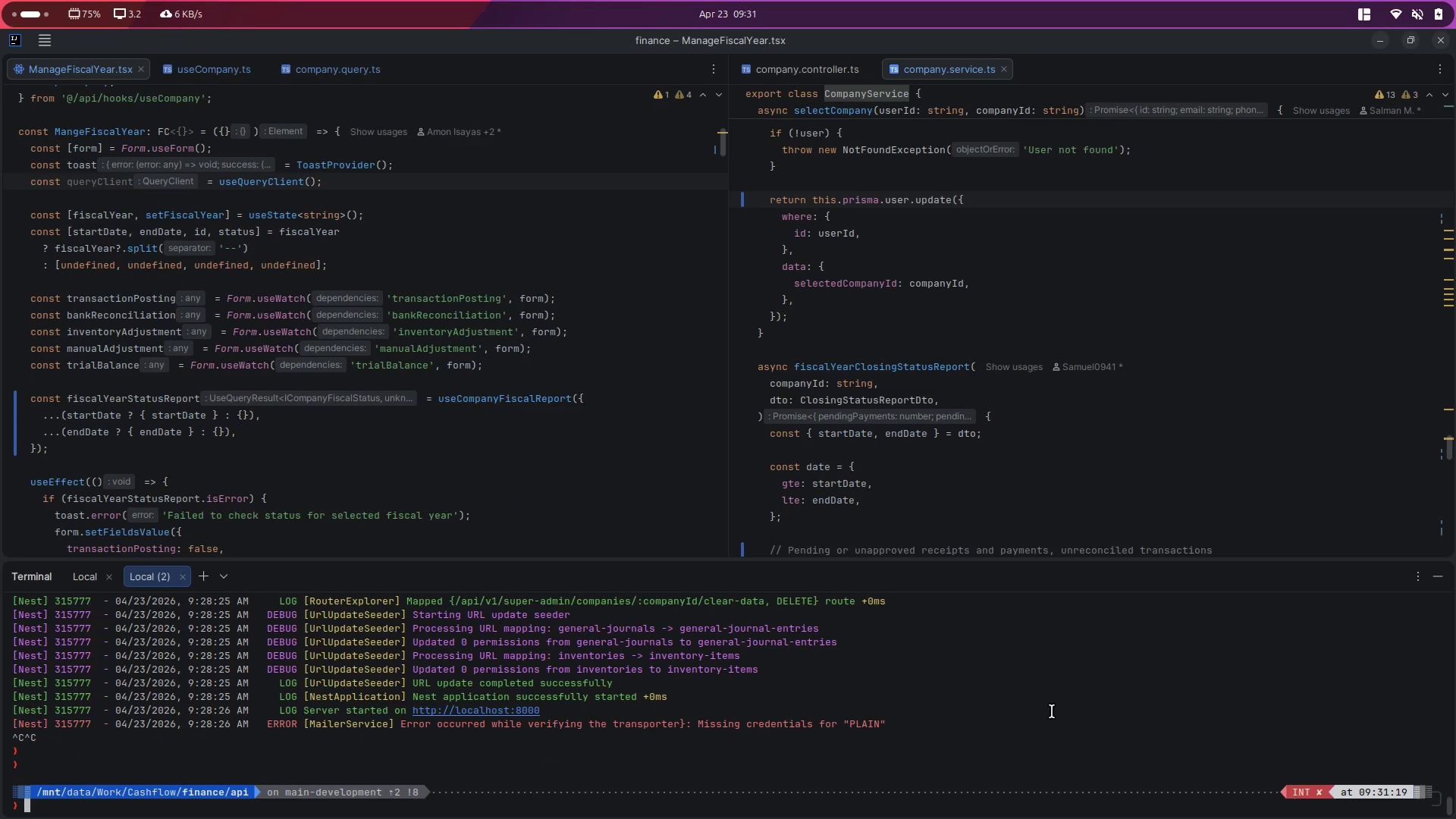 
type(clear)
 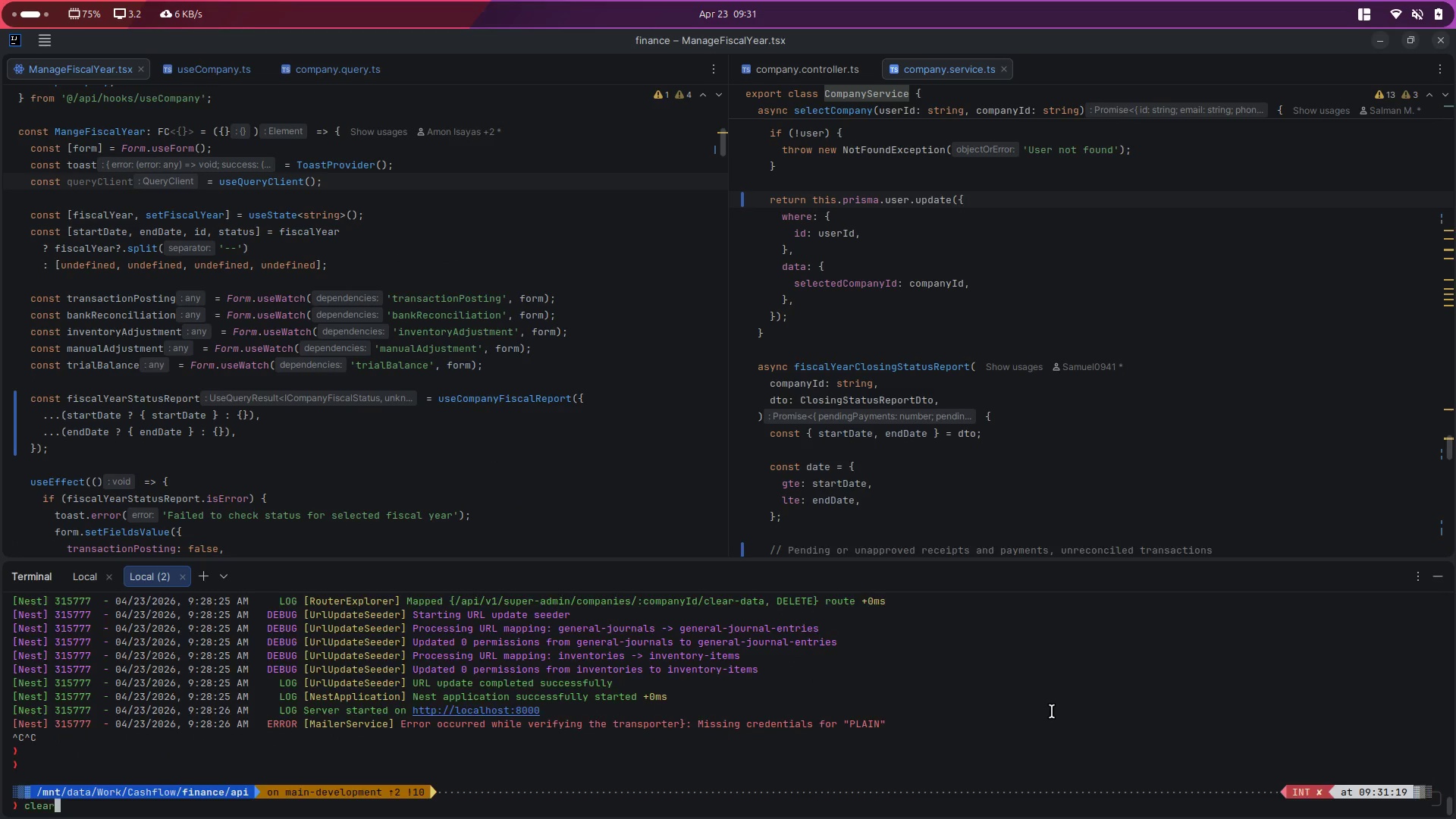 
key(Enter)
 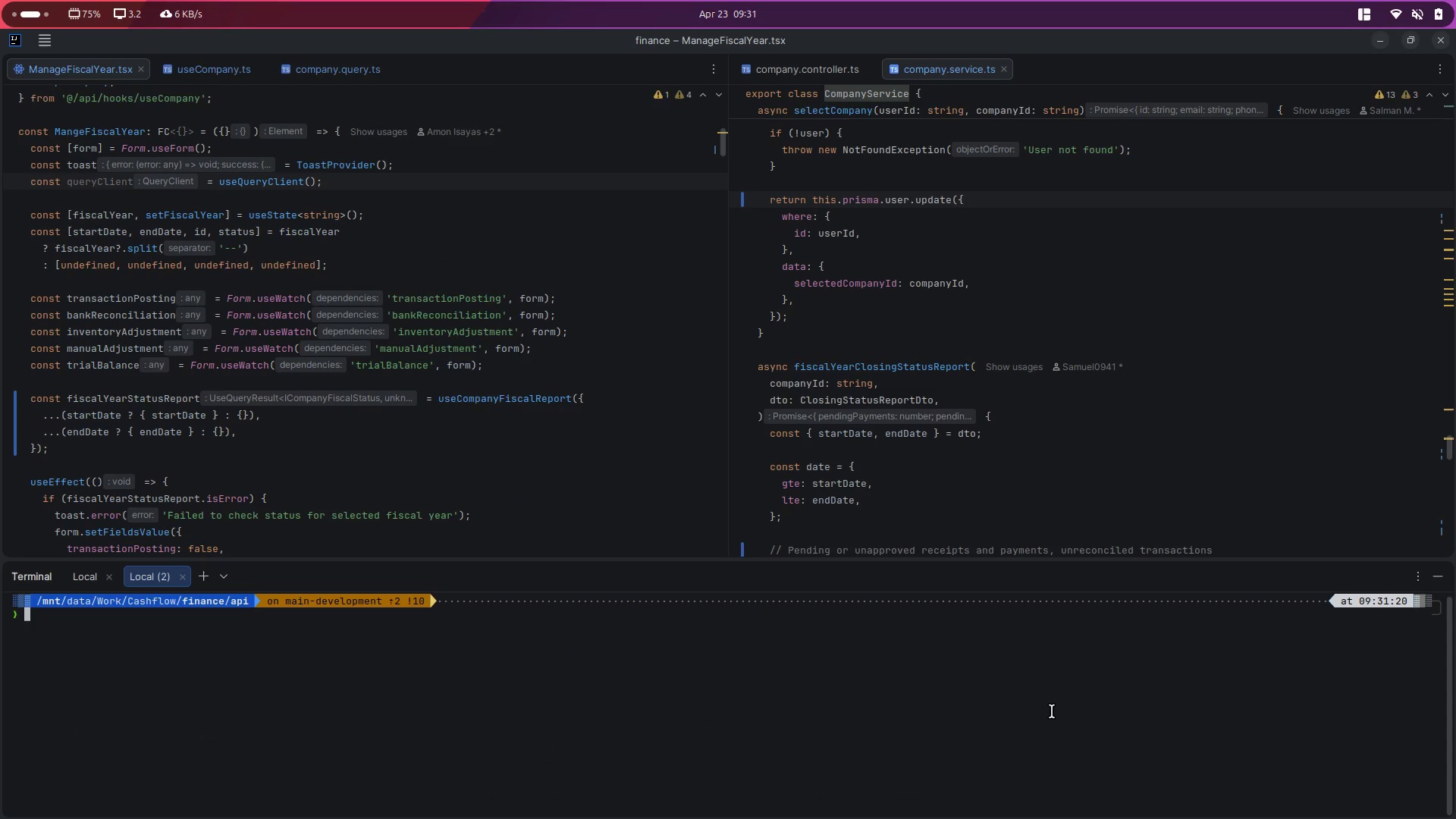 
type(git acd ..)
 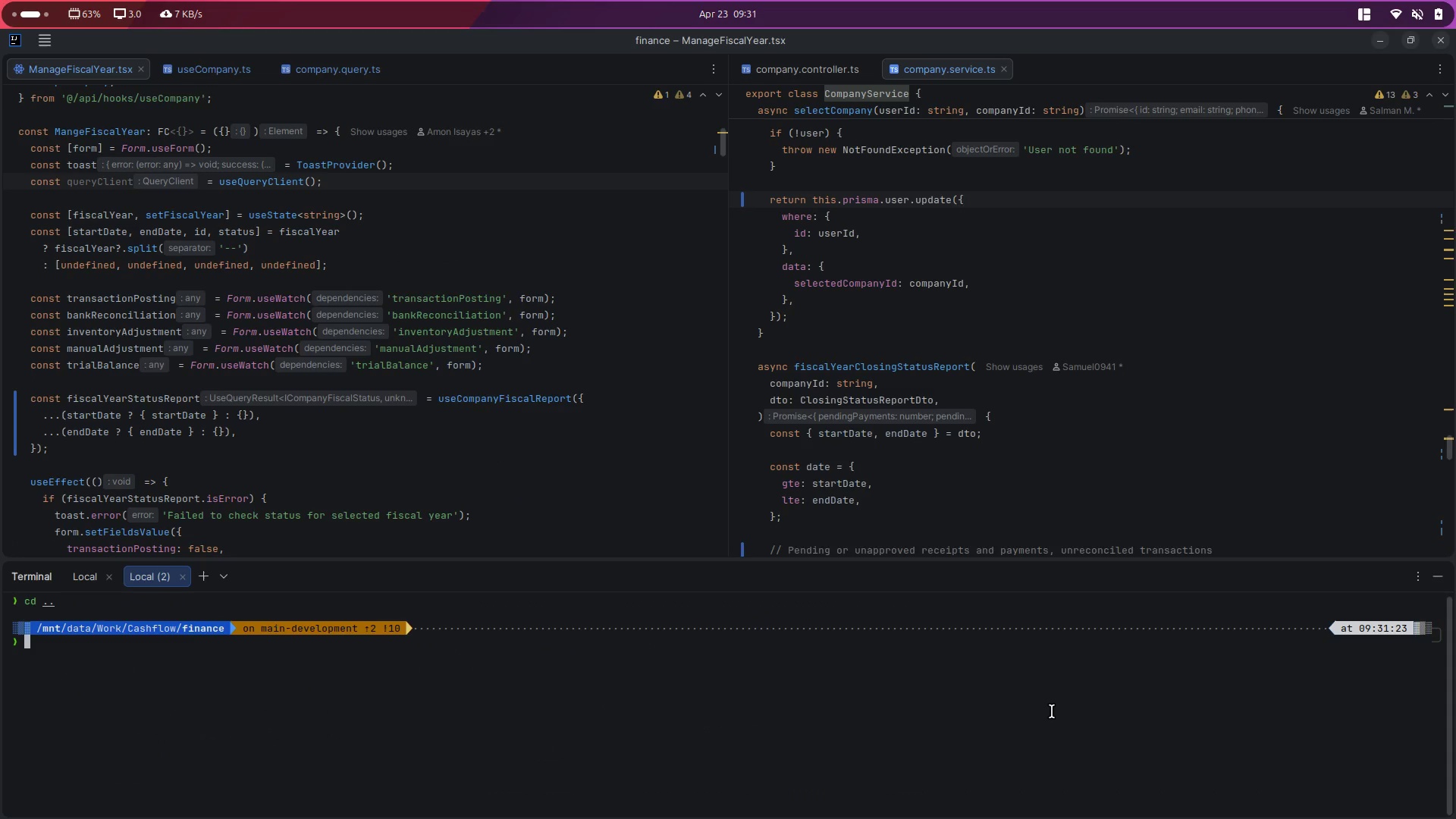 
hold_key(key=Backspace, duration=0.74)
 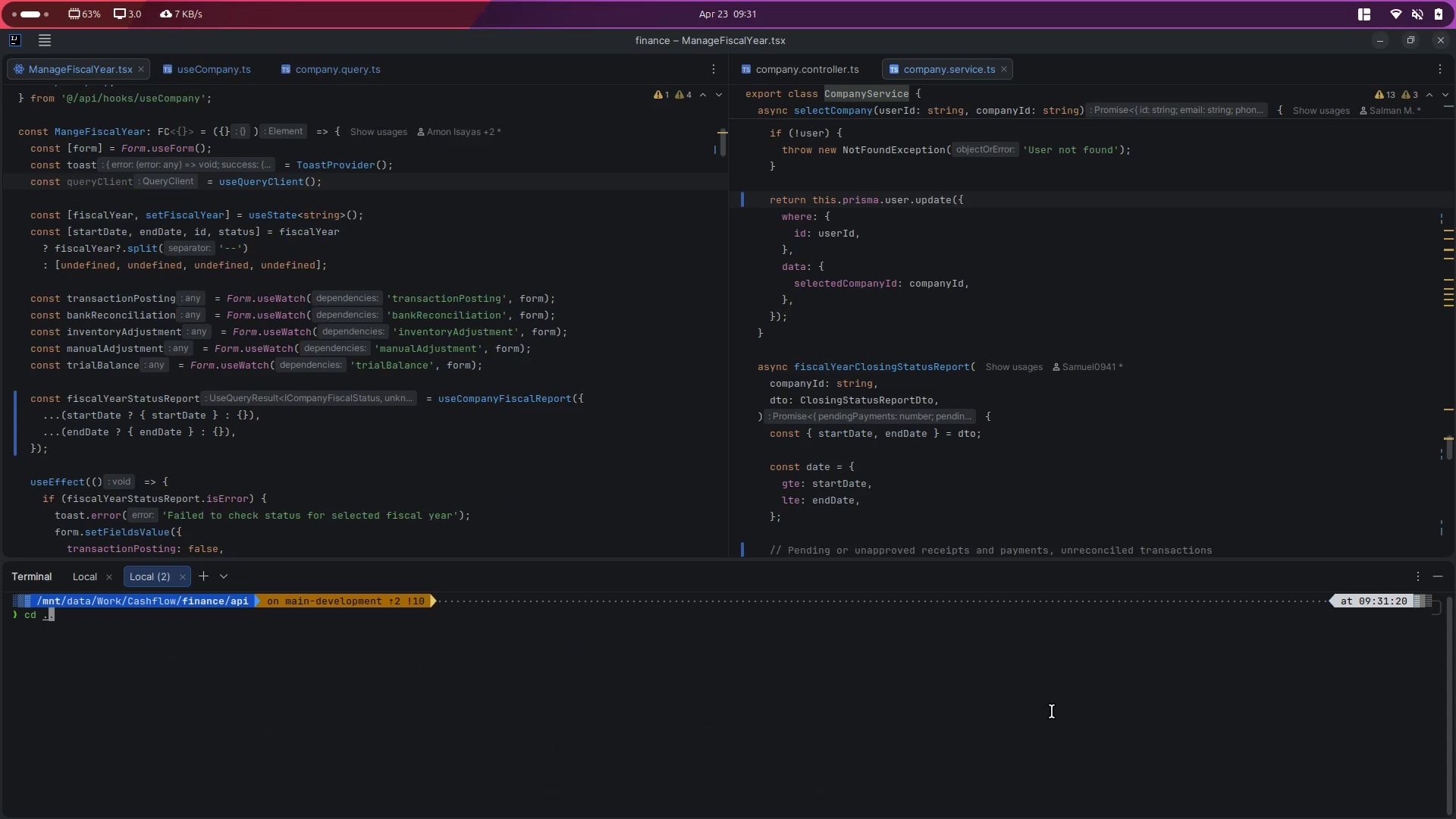 
key(Enter)
 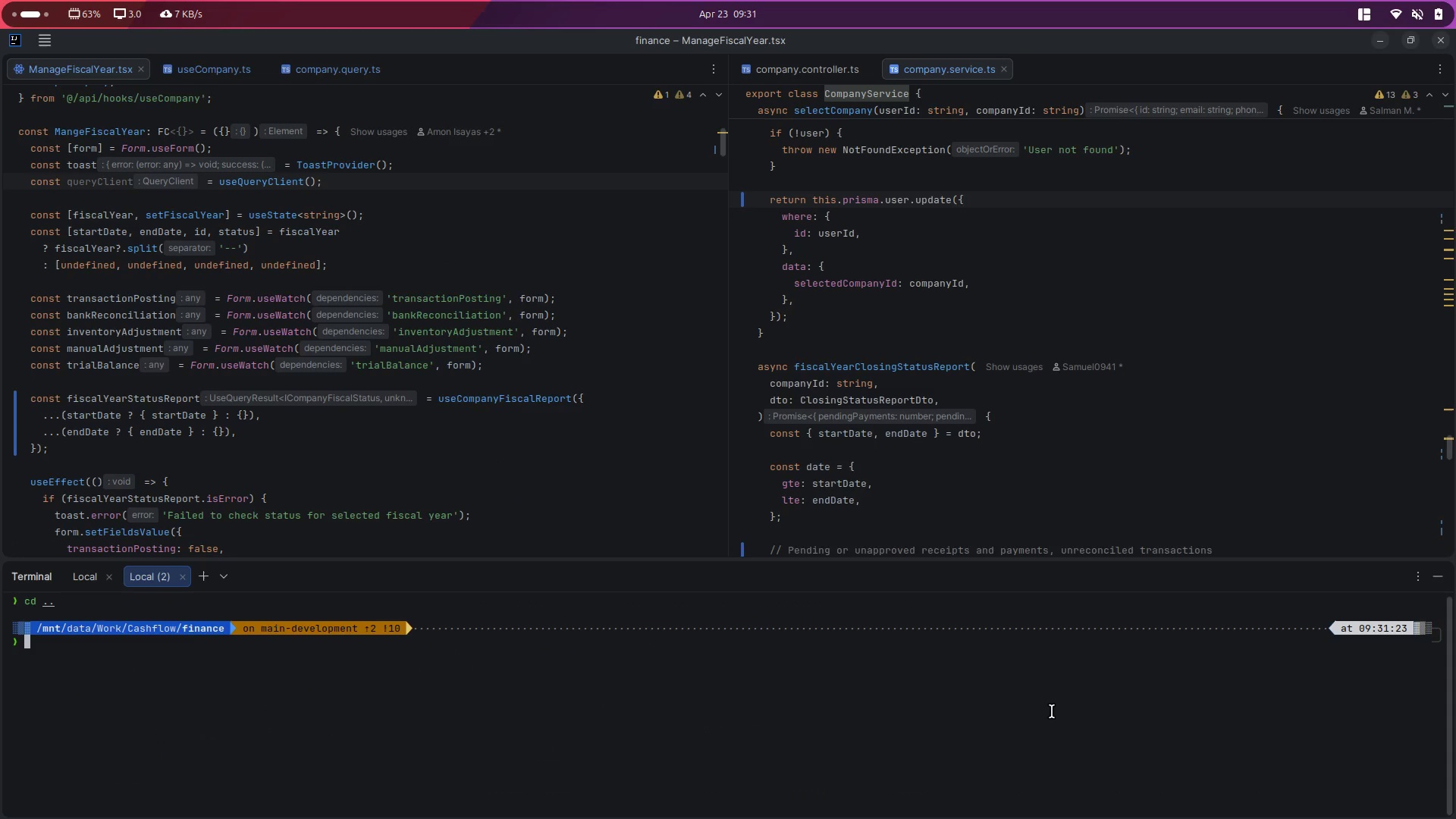 
type(clear)
 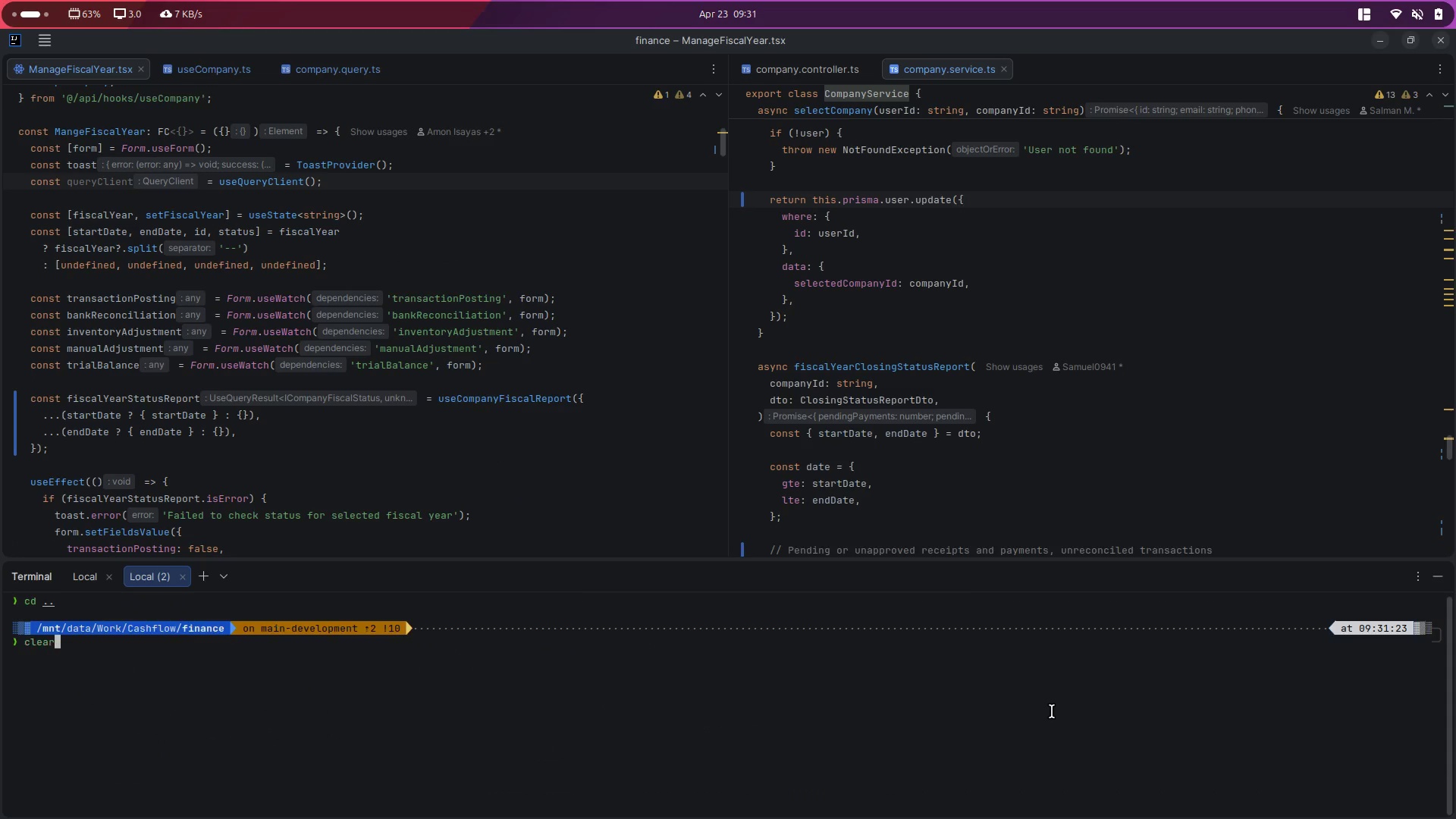 
key(Enter)
 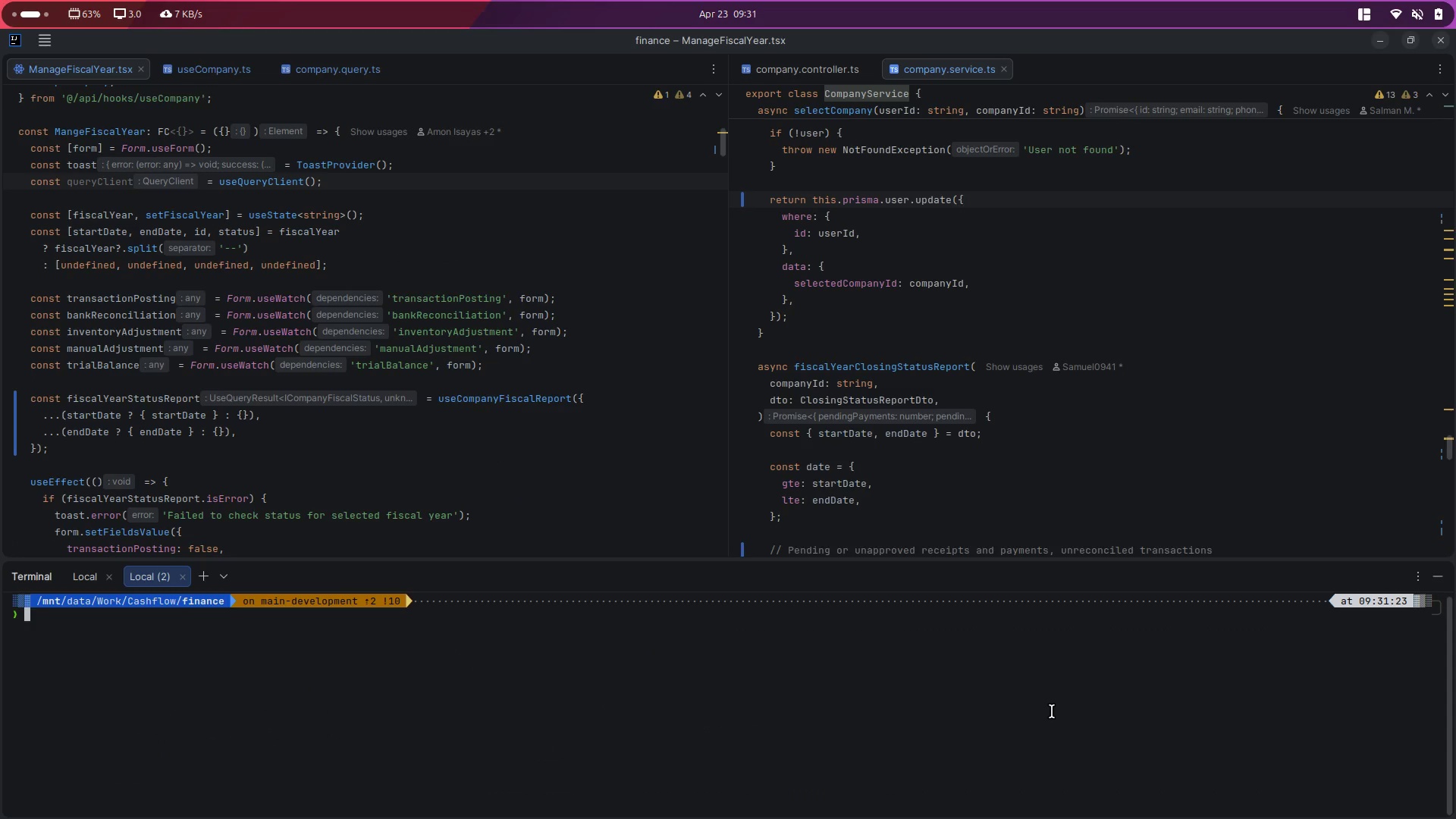 
type(git add .)
 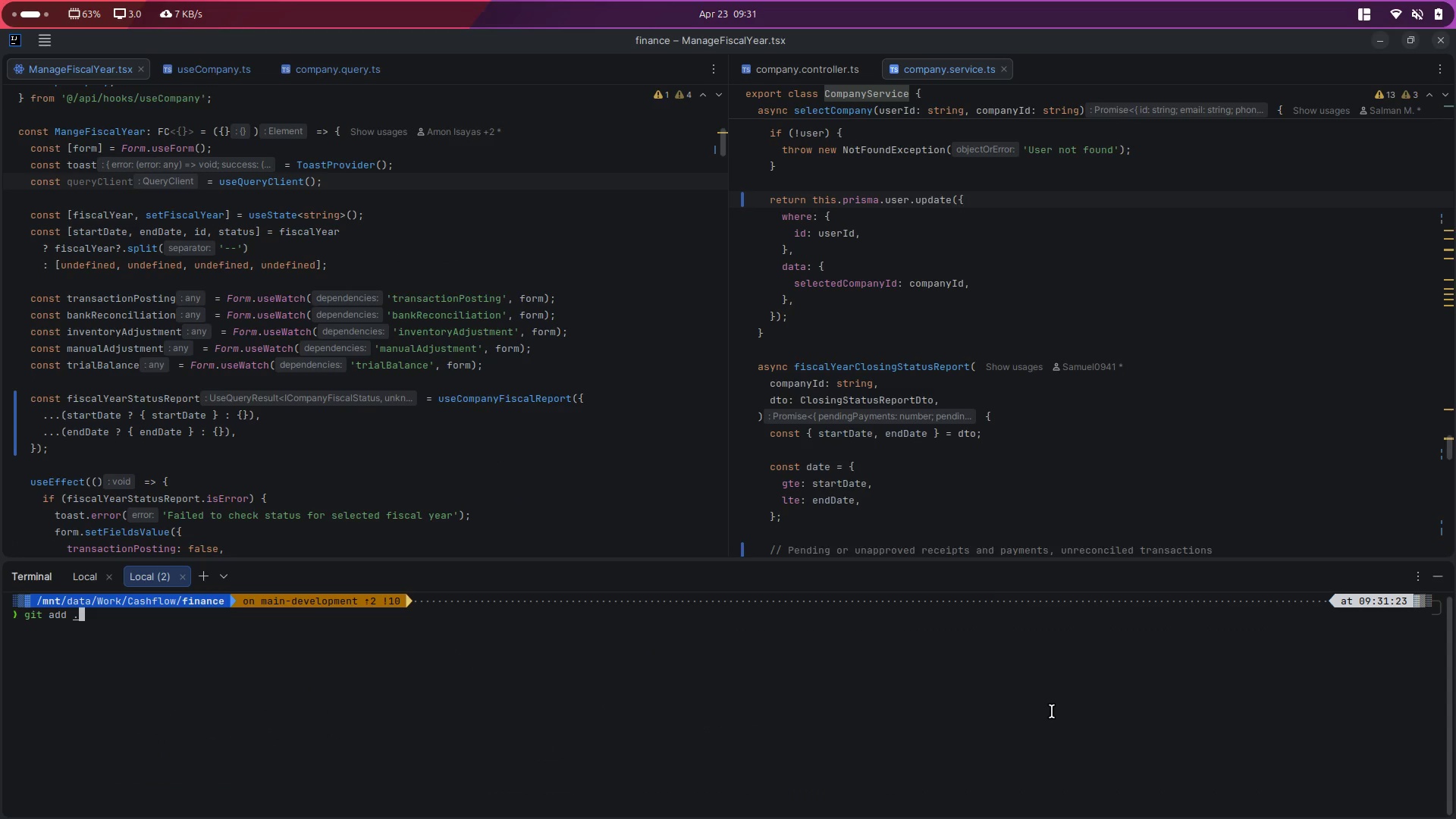 
key(Enter)
 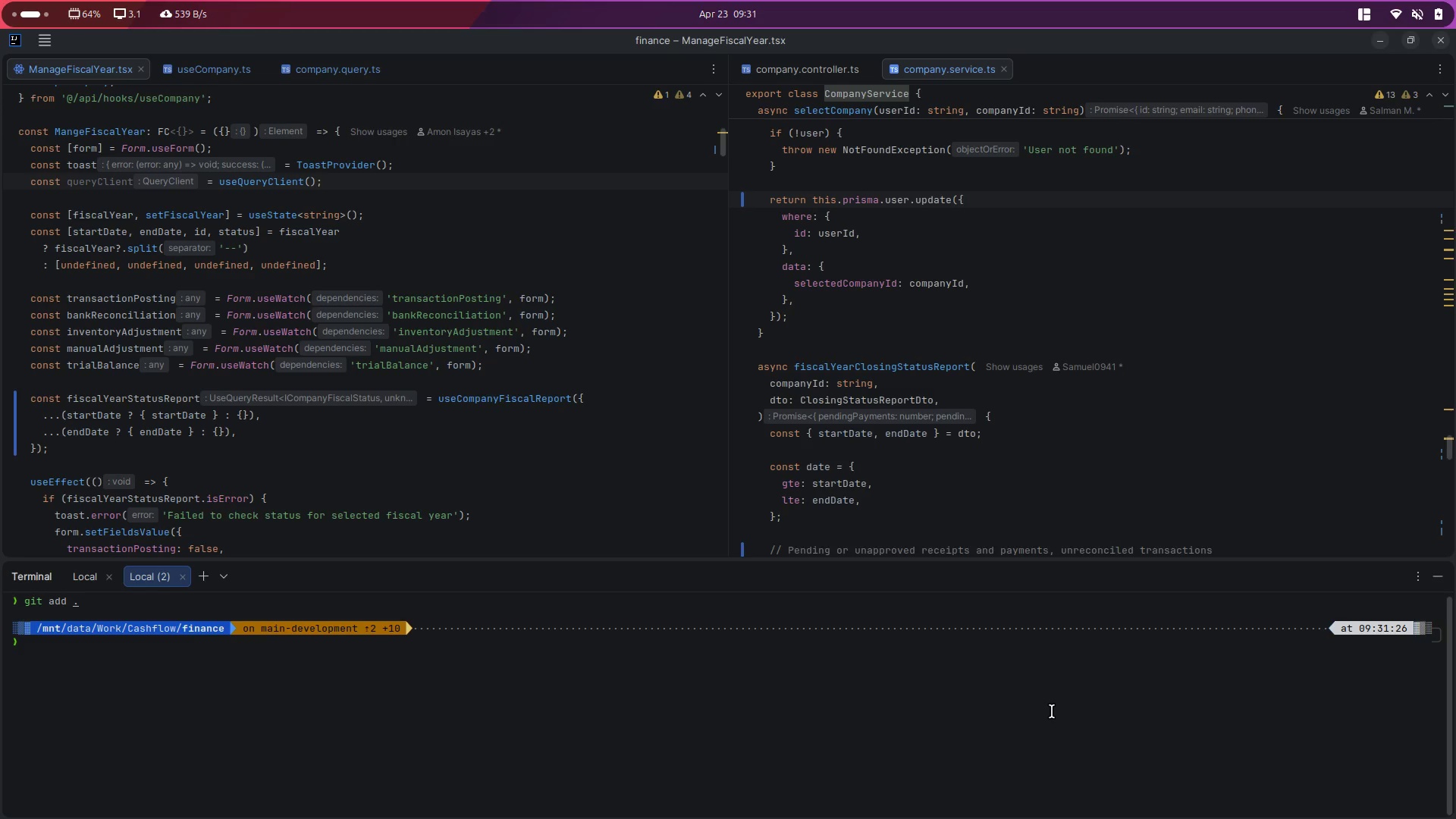 
wait(7.73)
 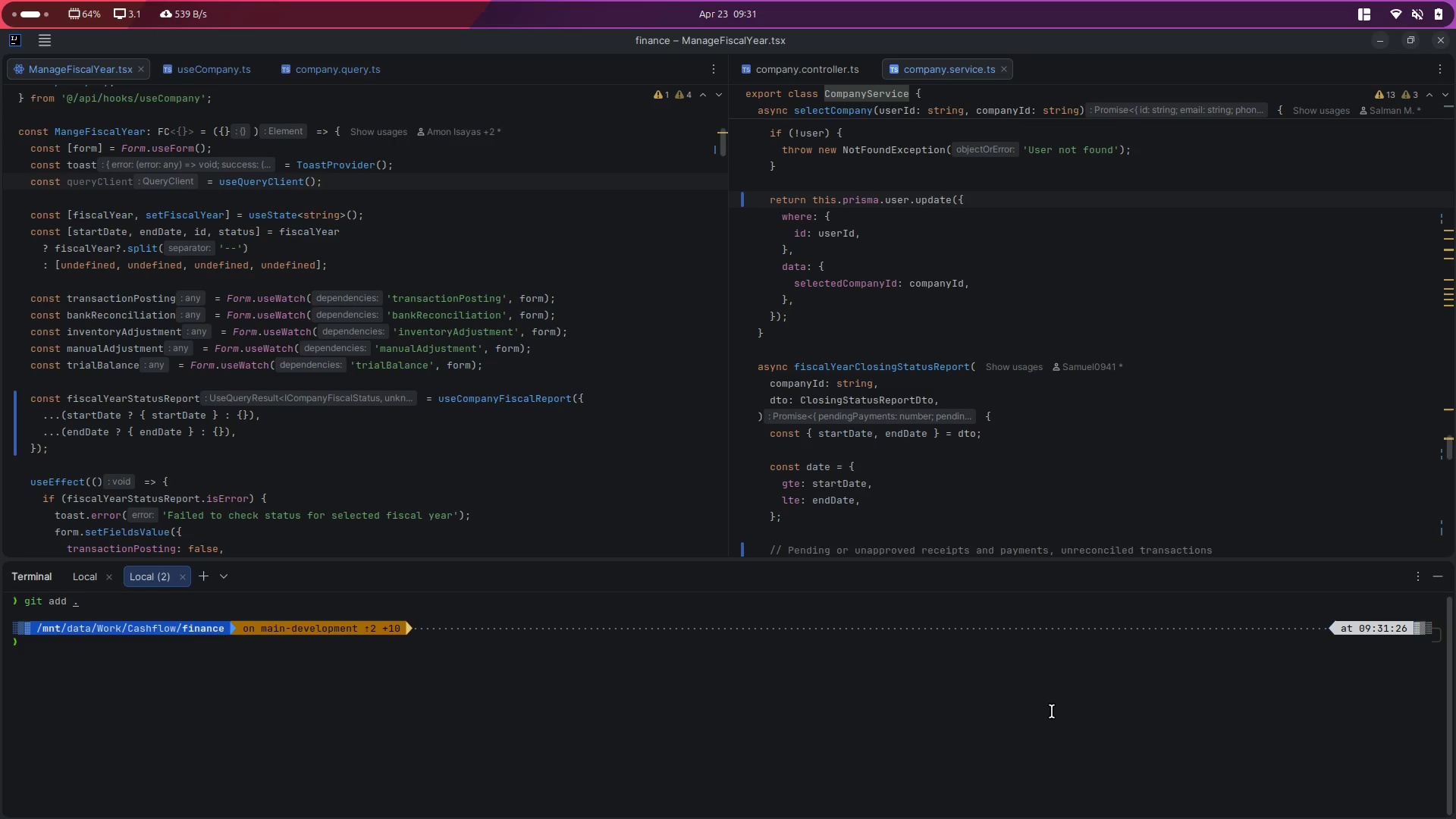 
type(git commit -m "")
 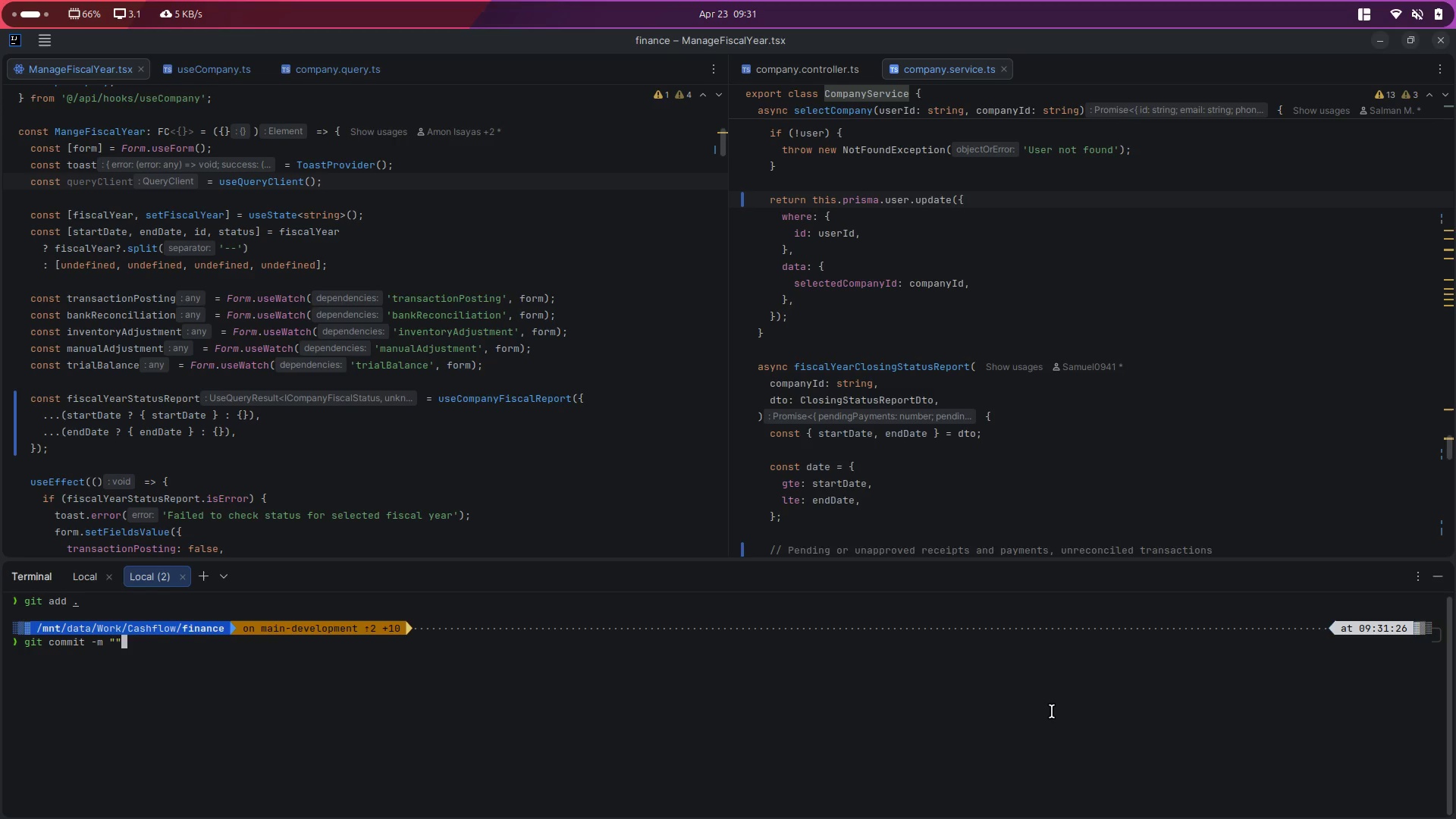 
 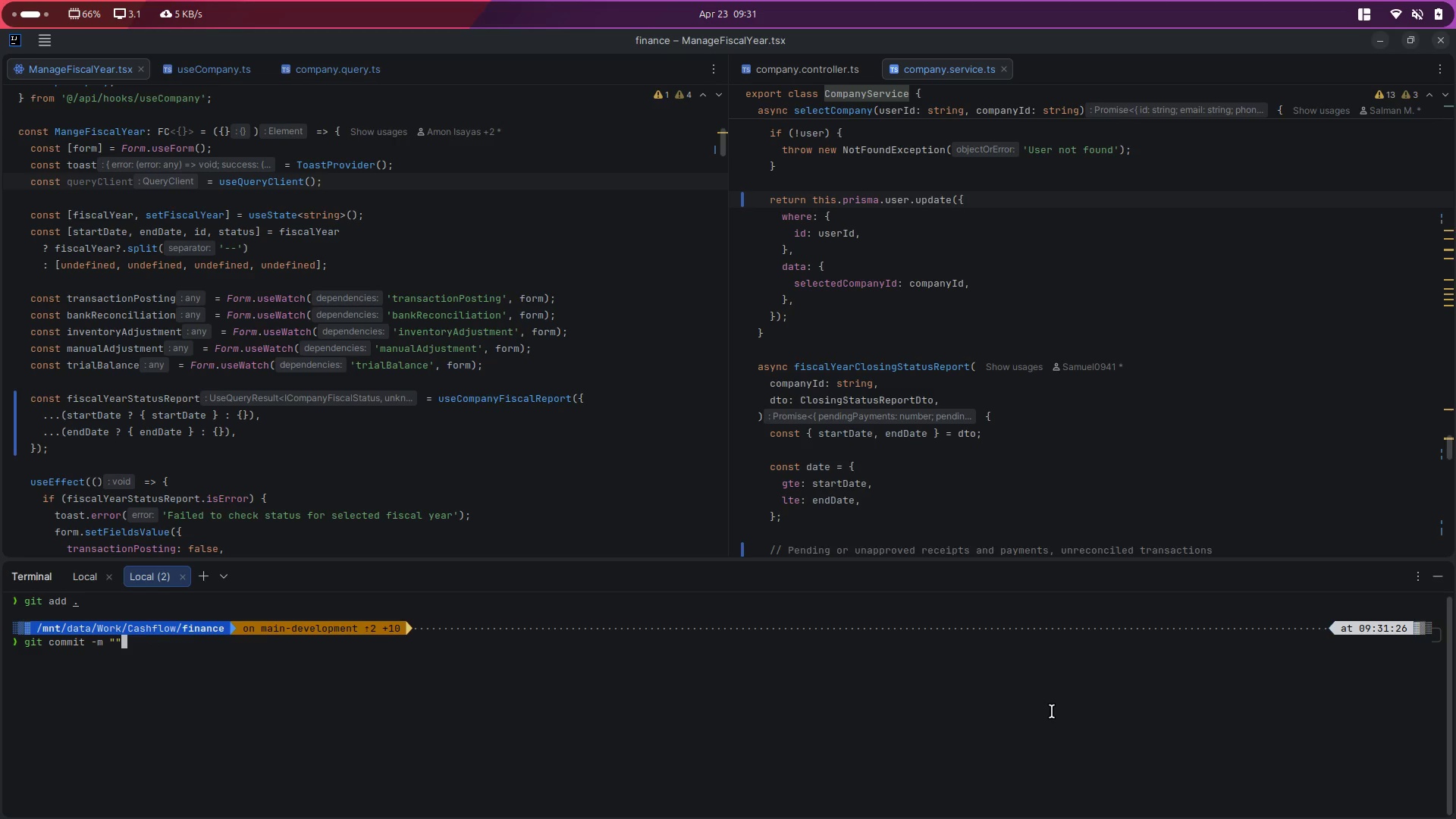 
key(ArrowLeft)
 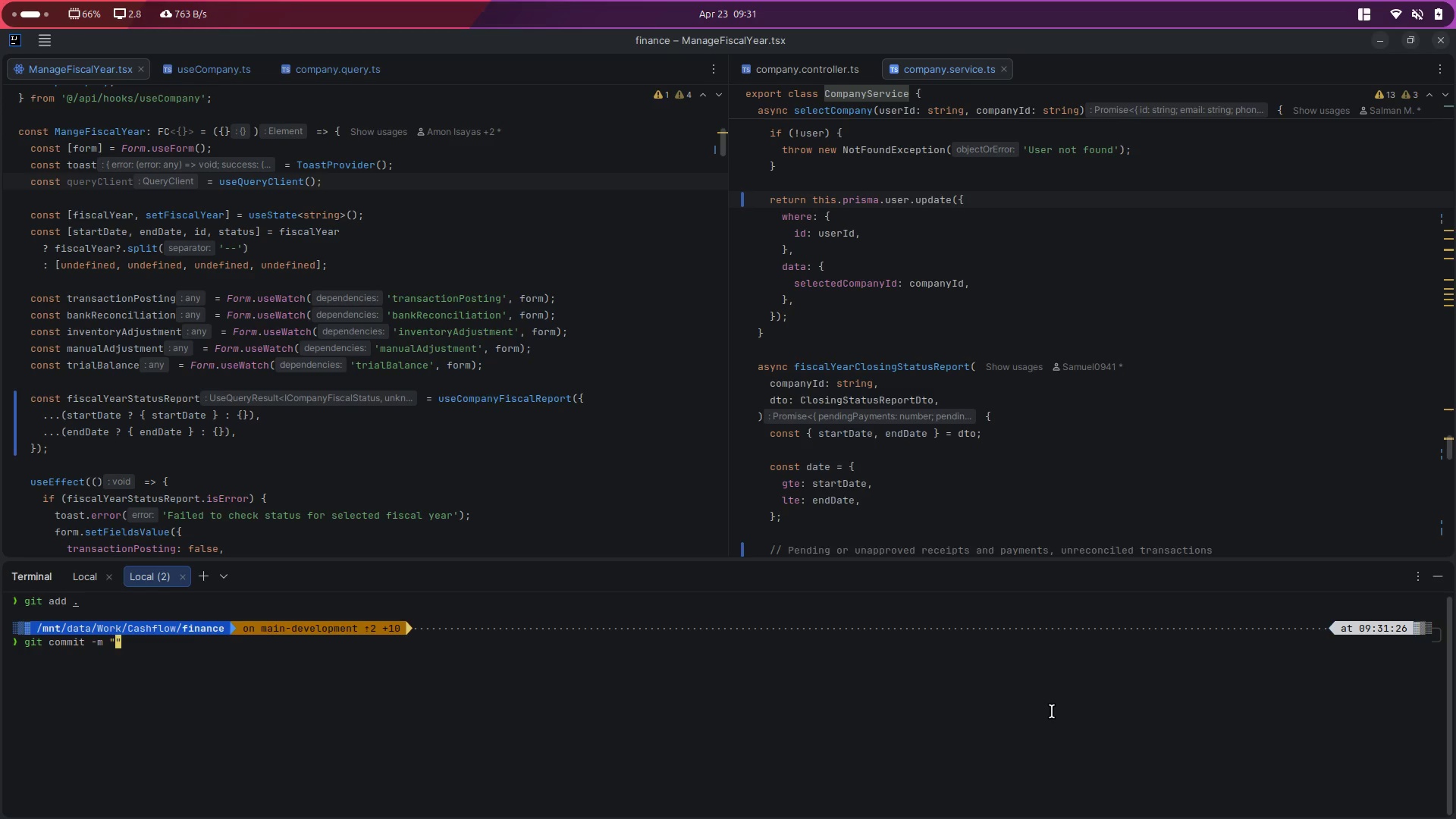 
type(fix: ar )
 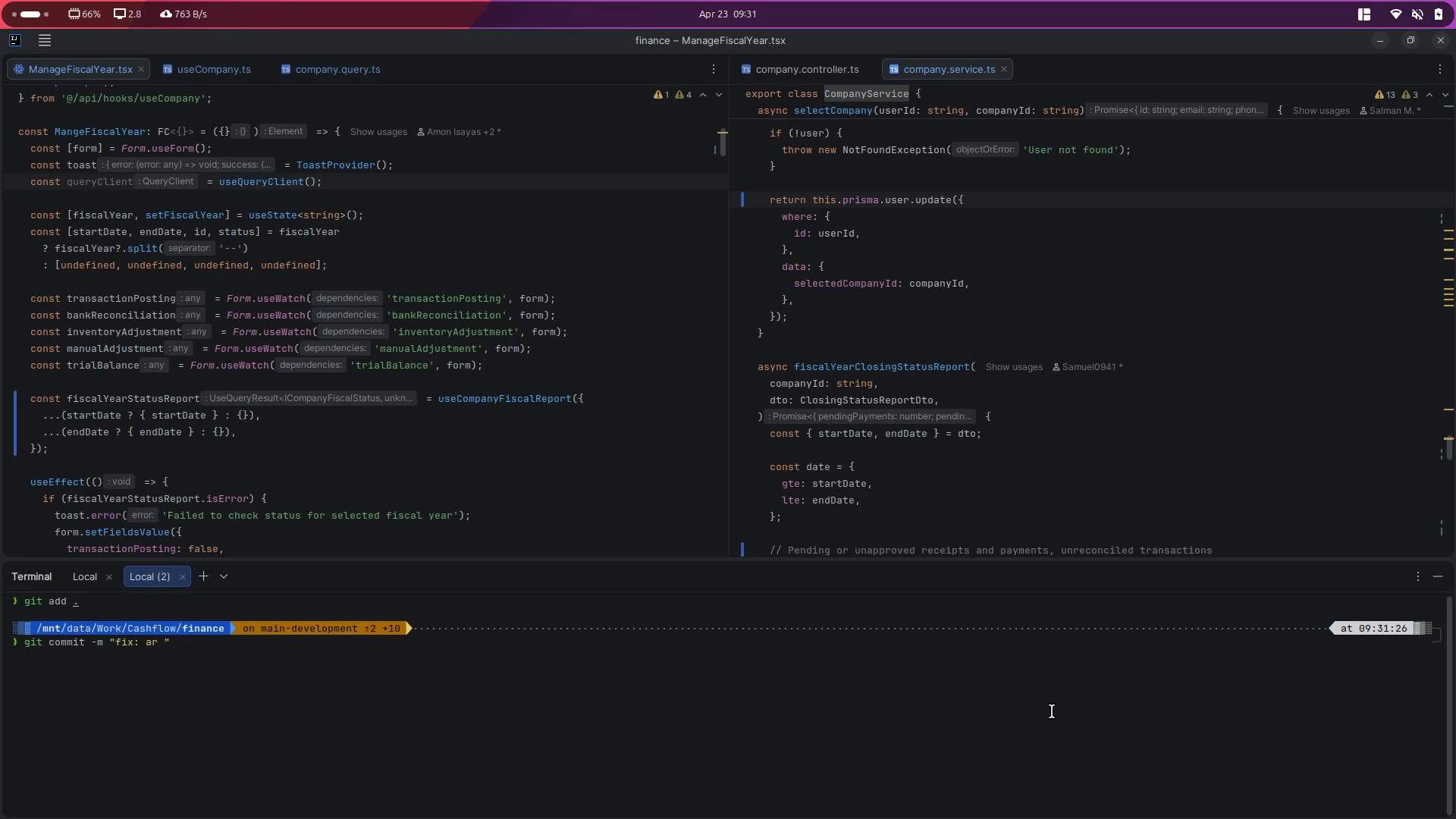 
key(Backspace)
key(Backspace)
key(Backspace)
type(open)
key(Backspace)
key(Backspace)
key(Backspace)
key(Backspace)
type(closed fiscal year )
 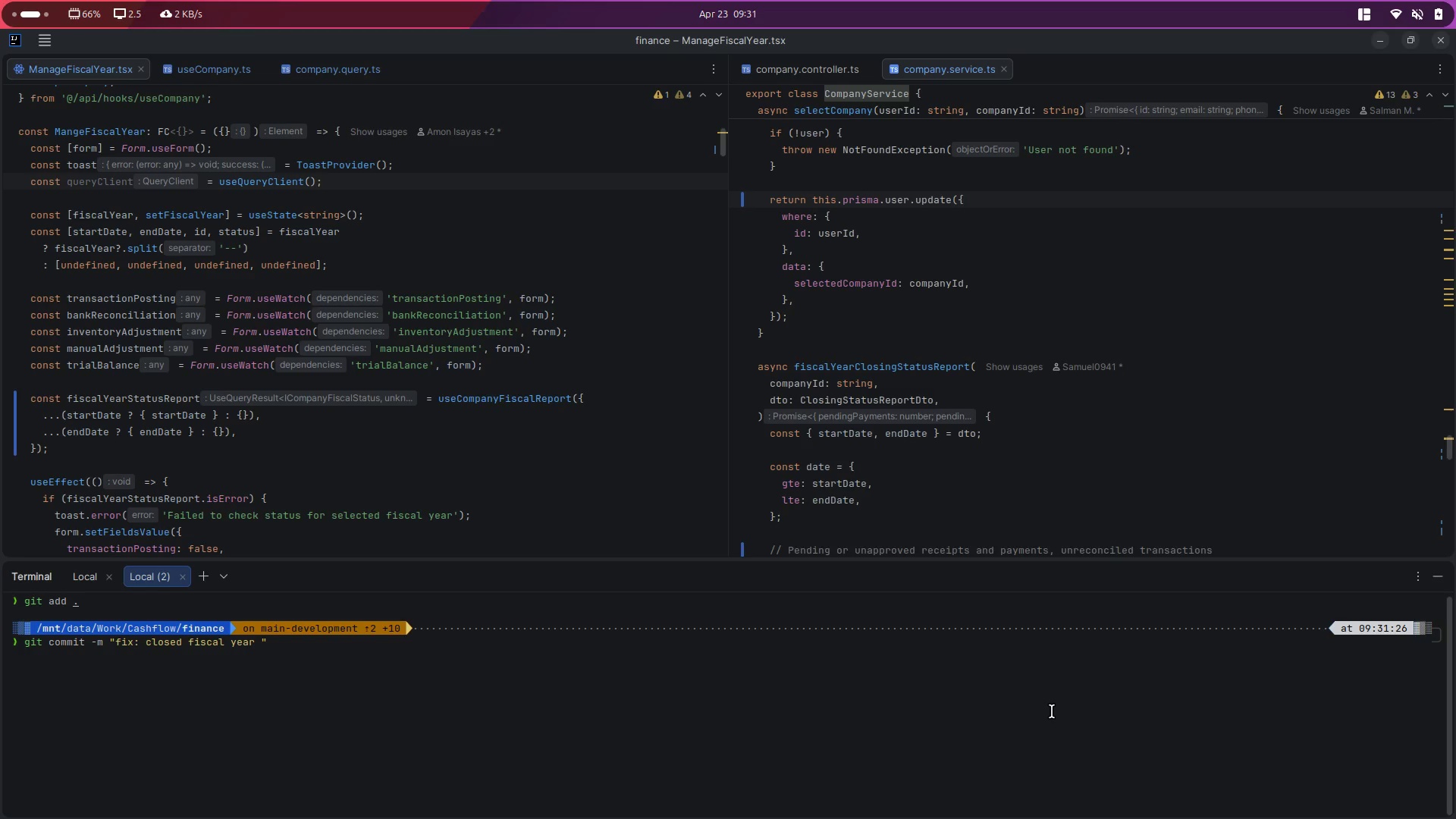 
hold_key(key=Backspace, duration=0.57)
 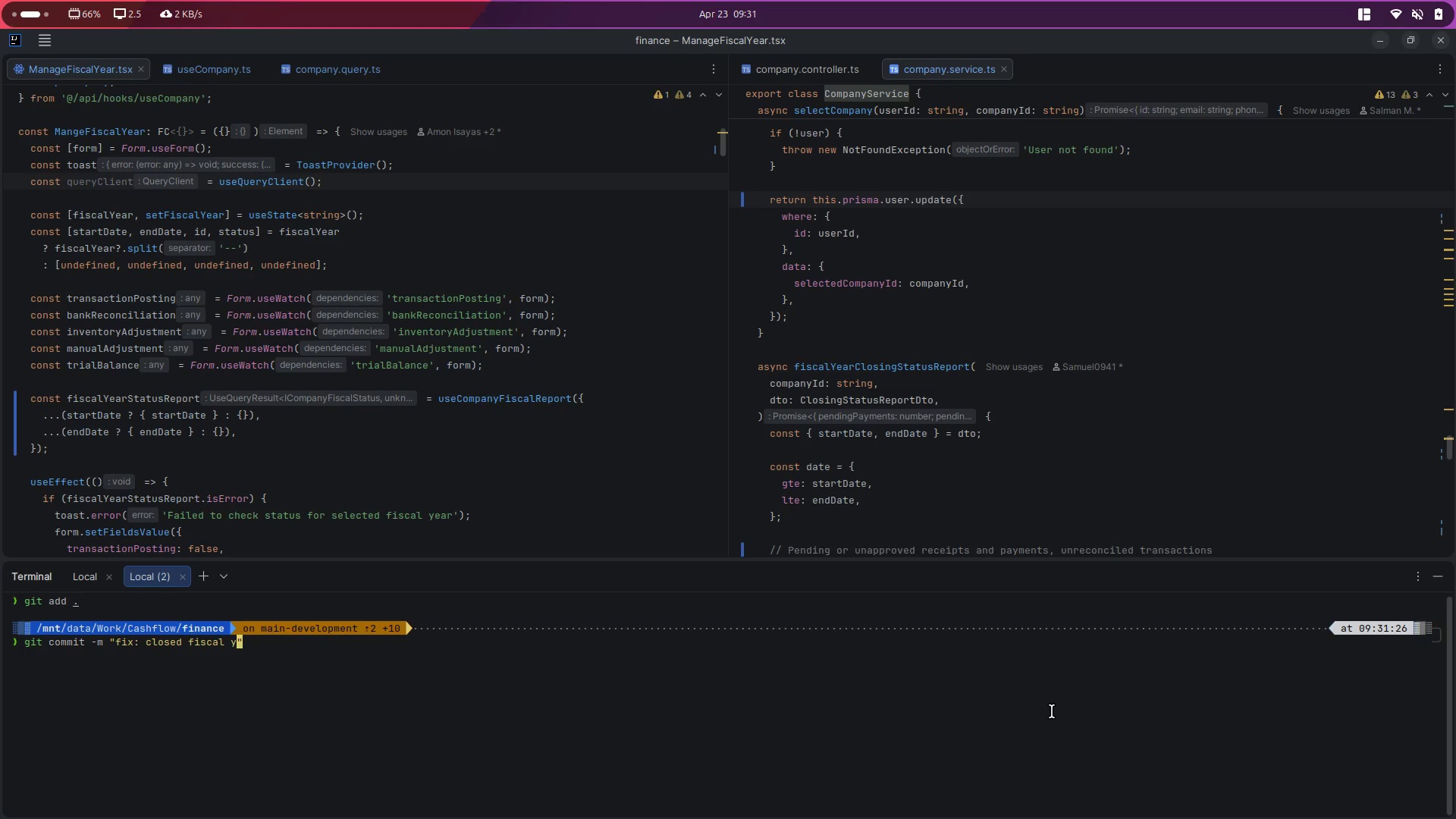 
key(Backspace)
type(periods )
key(Backspace)
type( disabled on ac)
key(Backspace)
type(r feat)
key(Backspace)
key(Backspace)
key(Backspace)
key(Backspace)
type(date )
key(Backspace)
type( )
key(Backspace)
 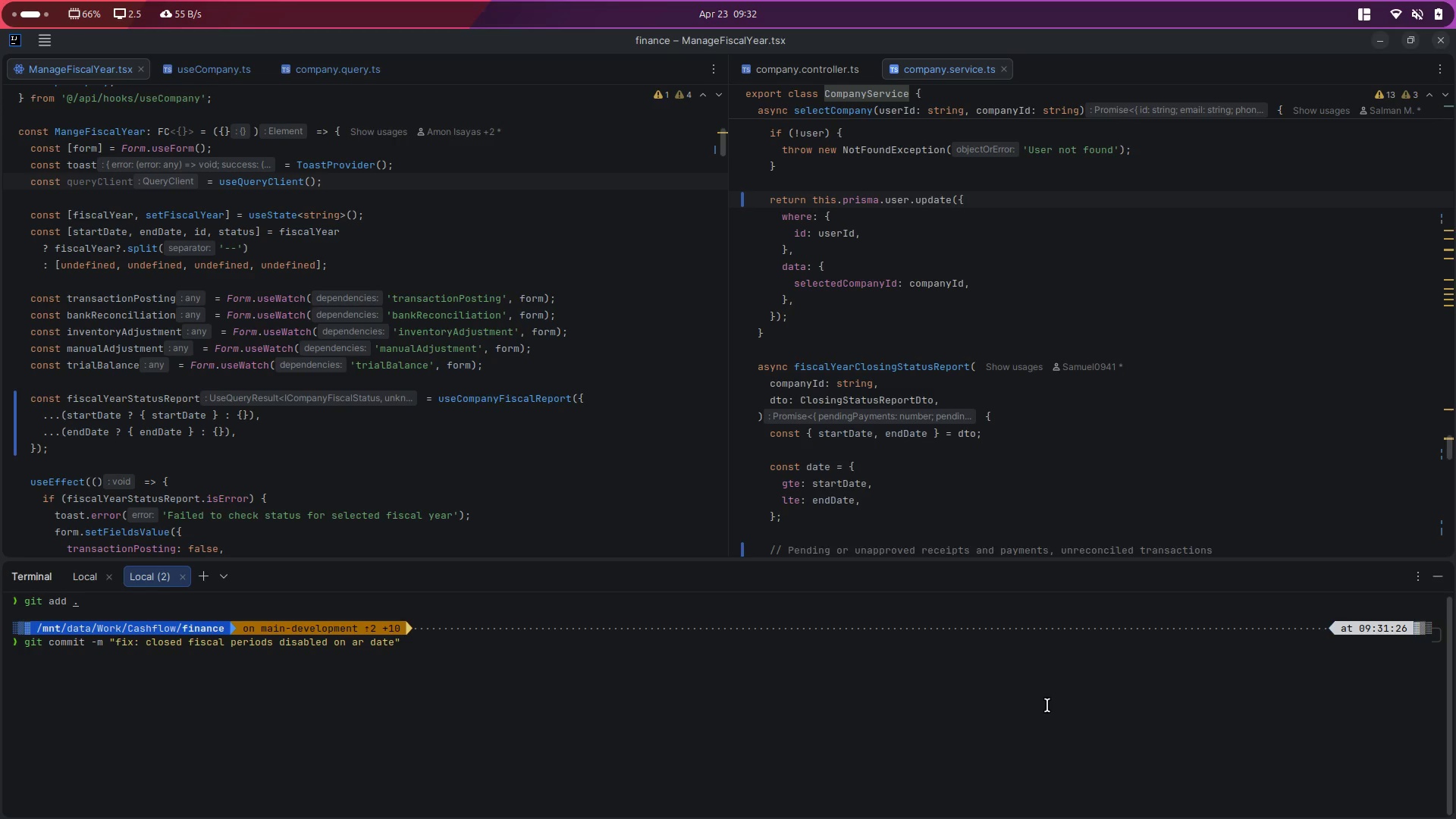 
key(Period)
 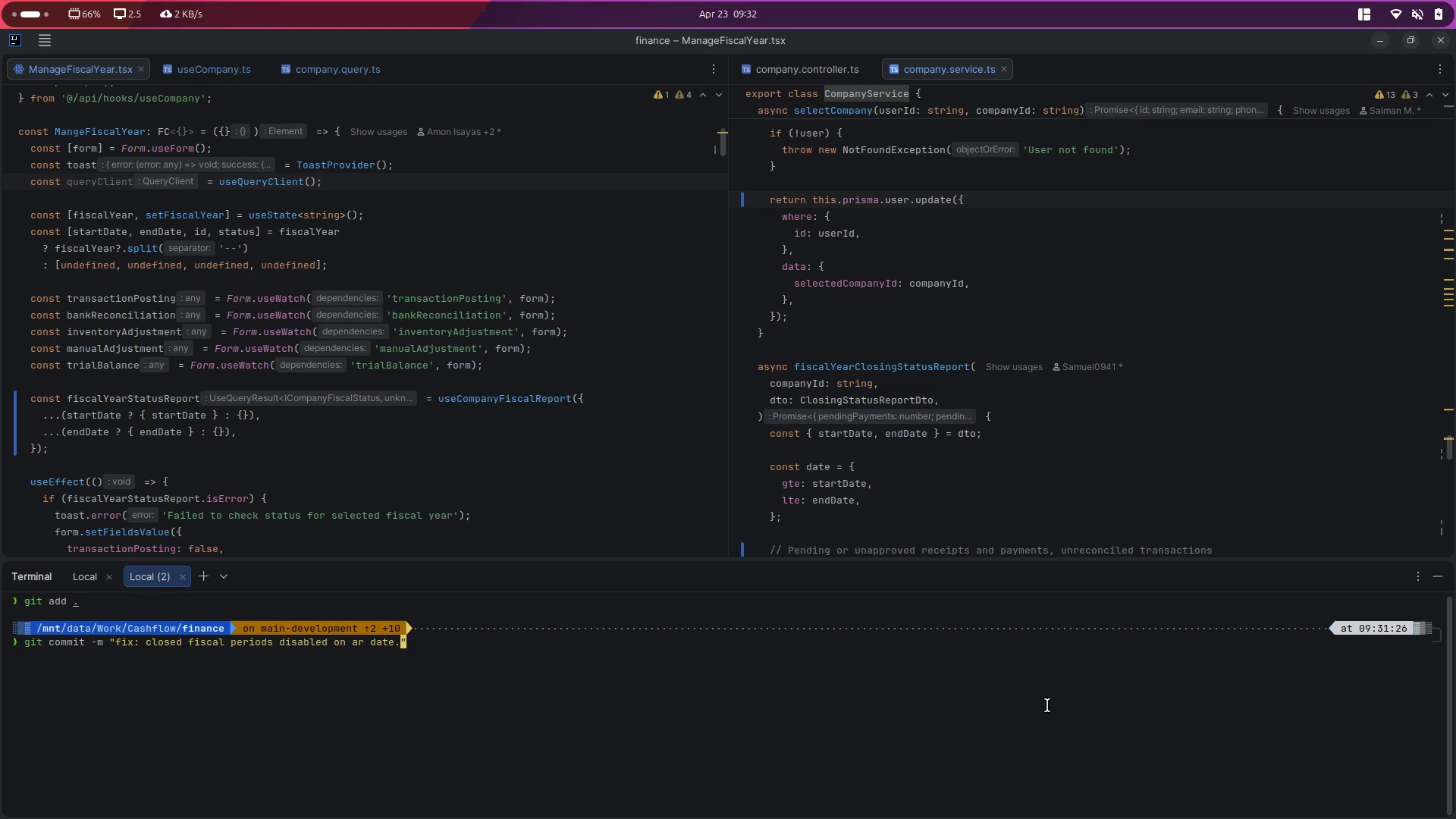 
key(Space)
 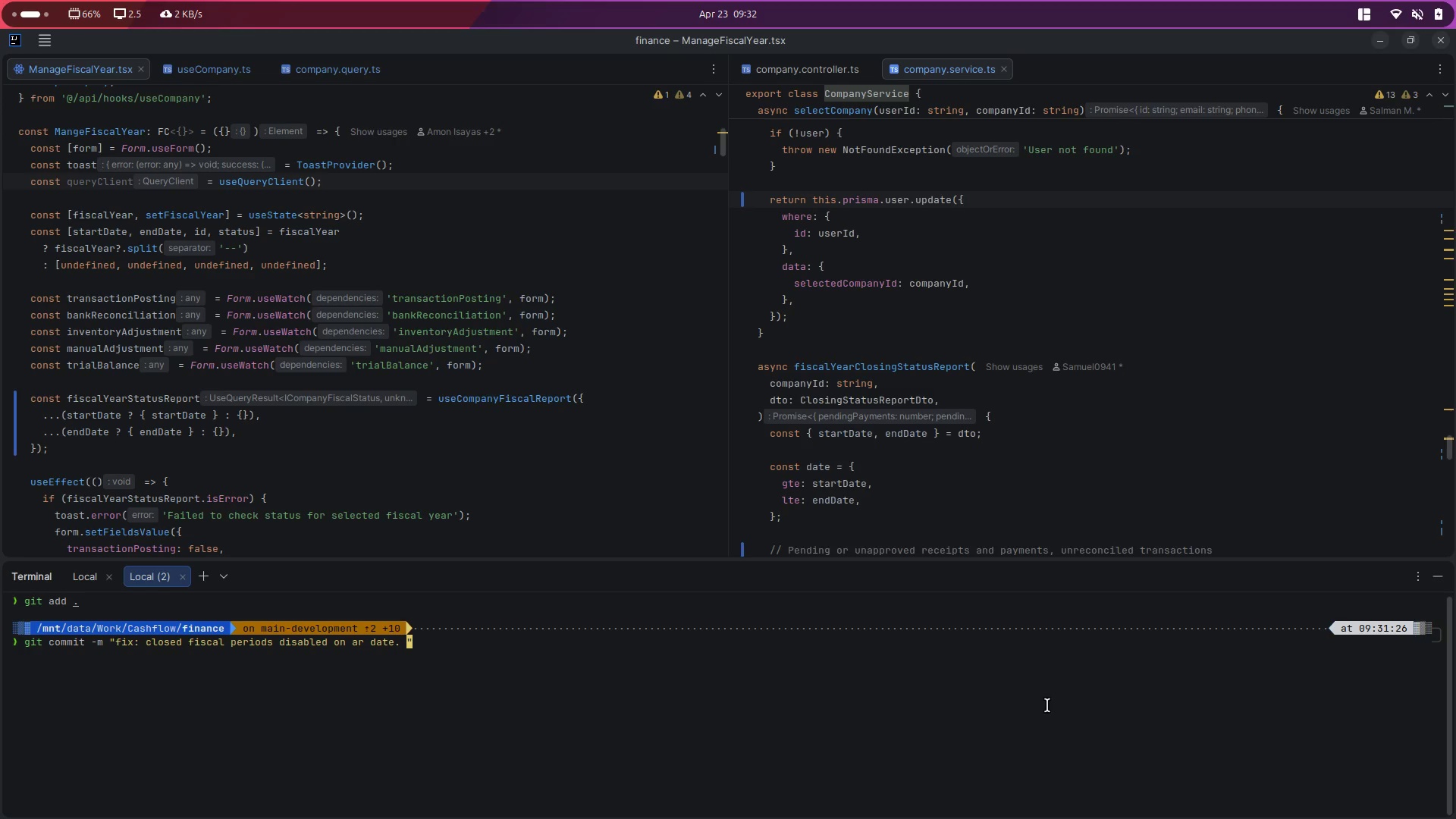 
type(openig and closing fixes)
 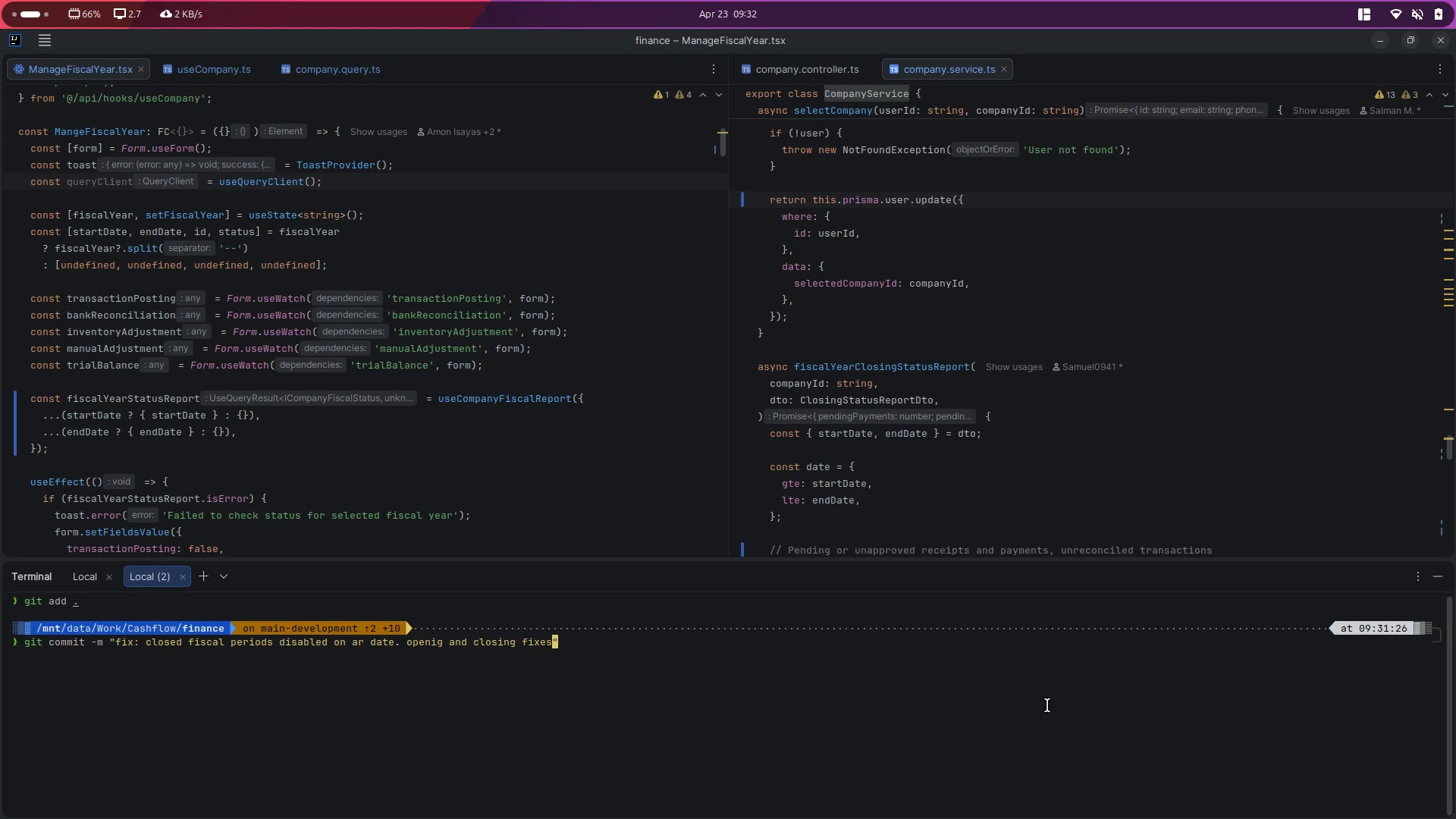 
key(Control+Enter)
 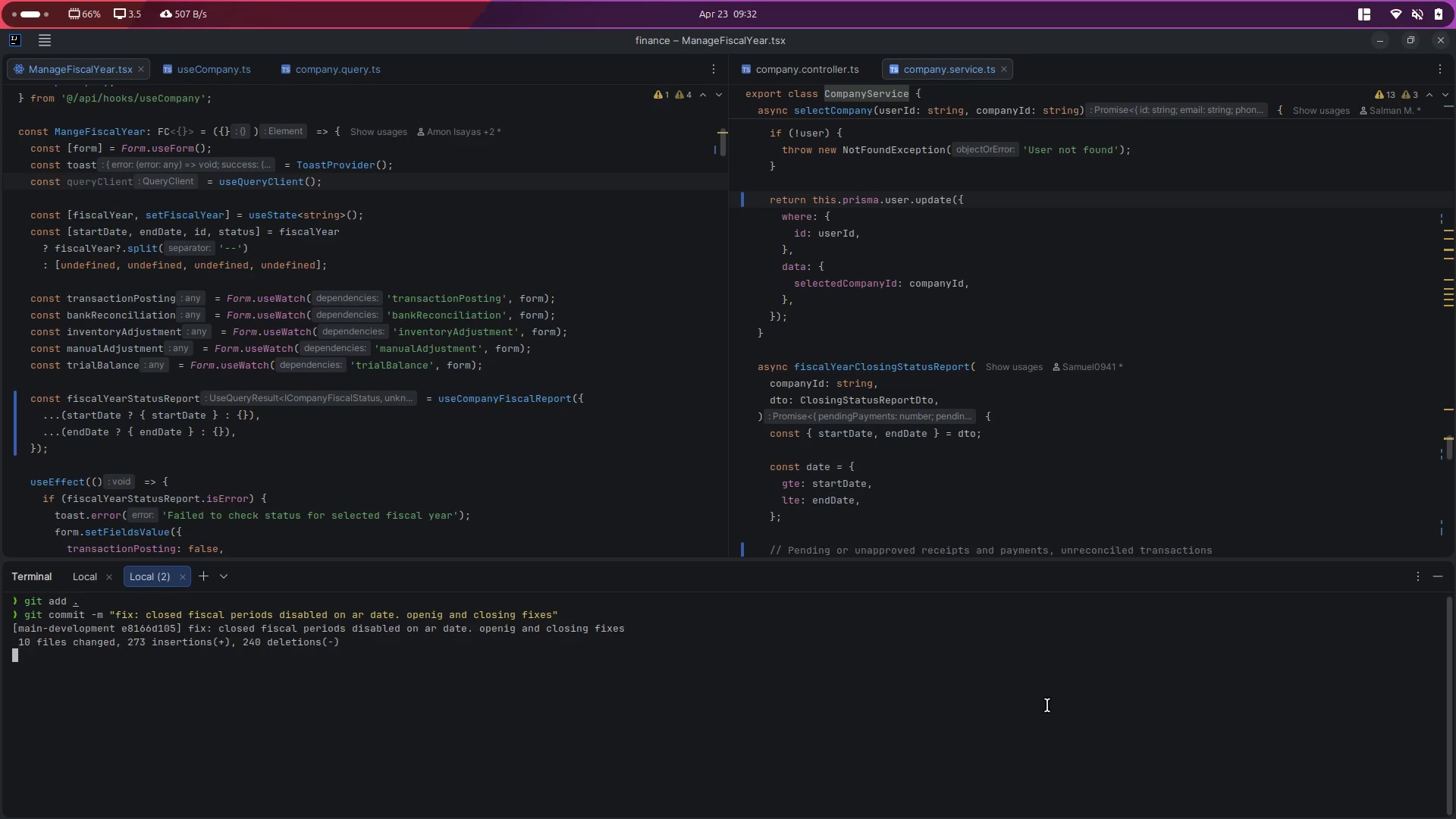 
wait(5.2)
 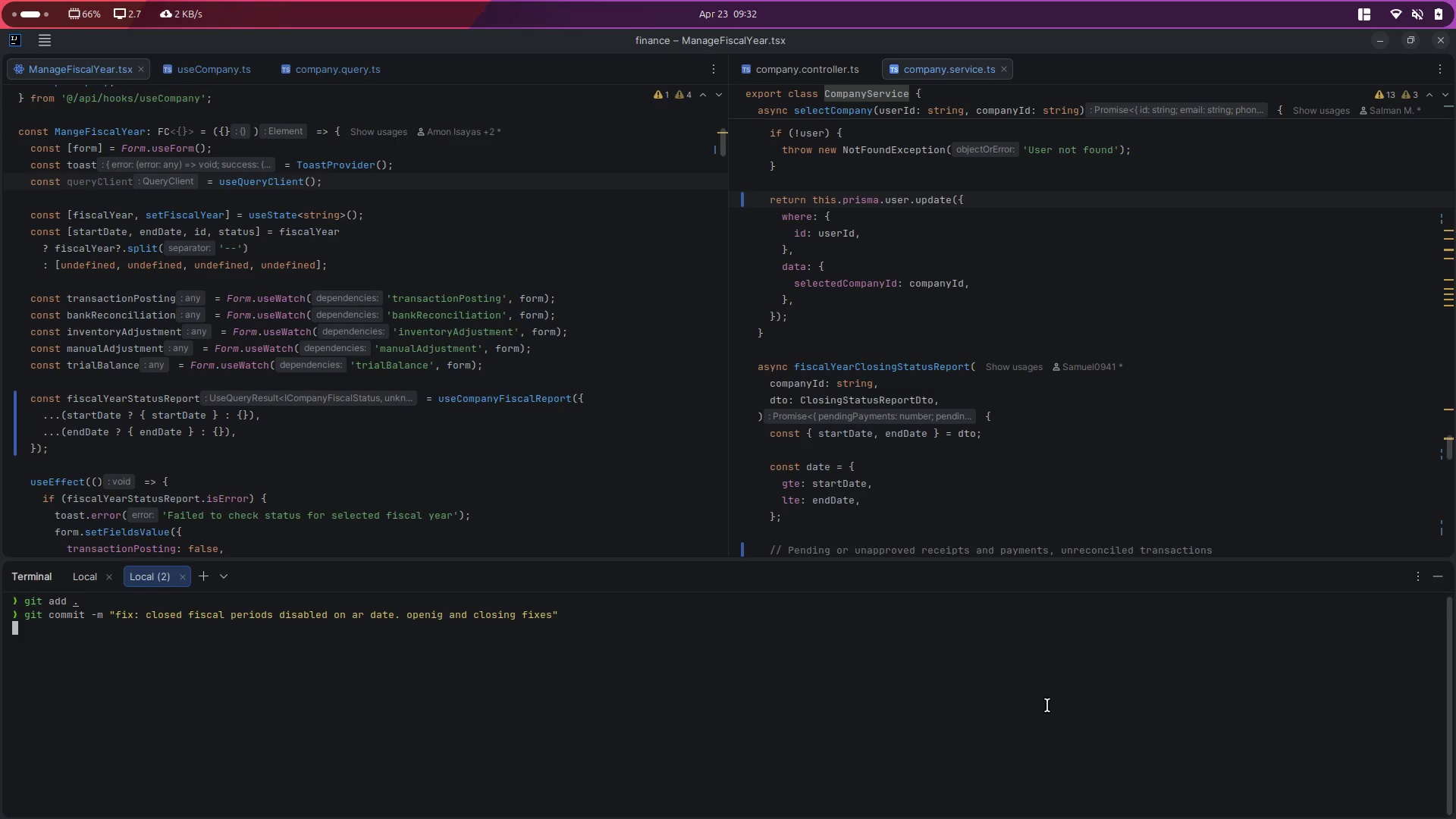 
type(git push)
 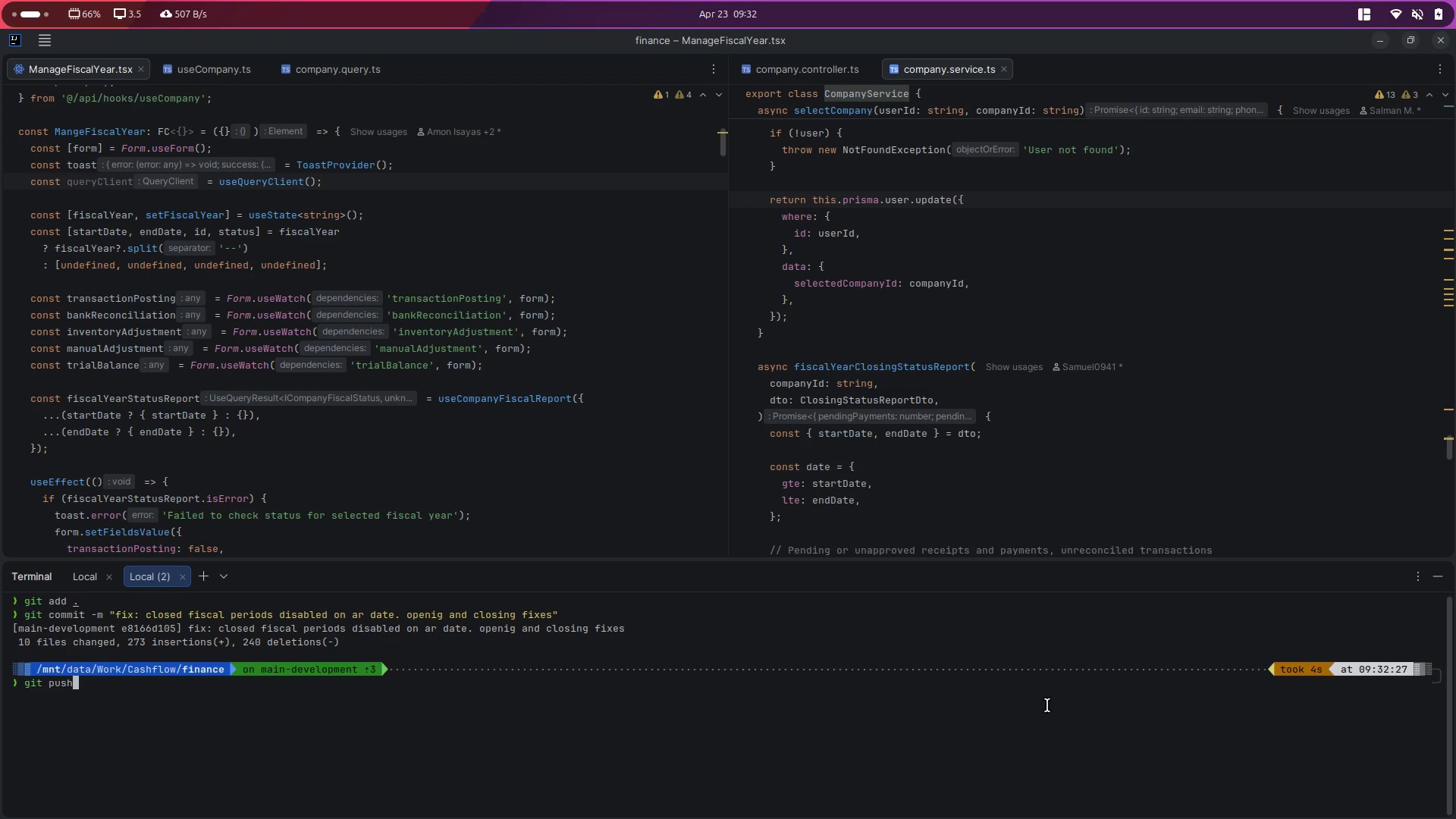 
key(Enter)
 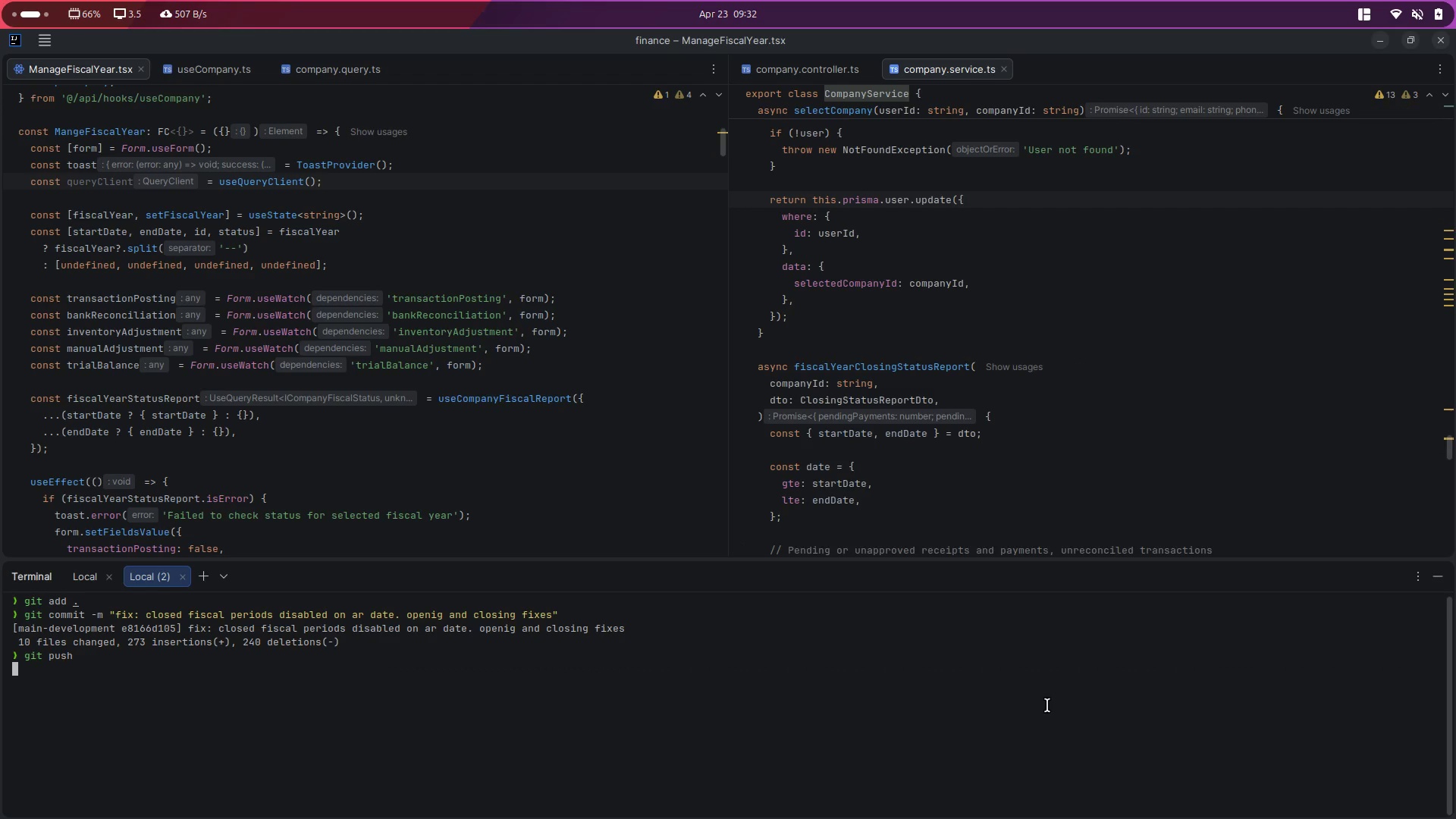 
key(Alt+AltLeft)
 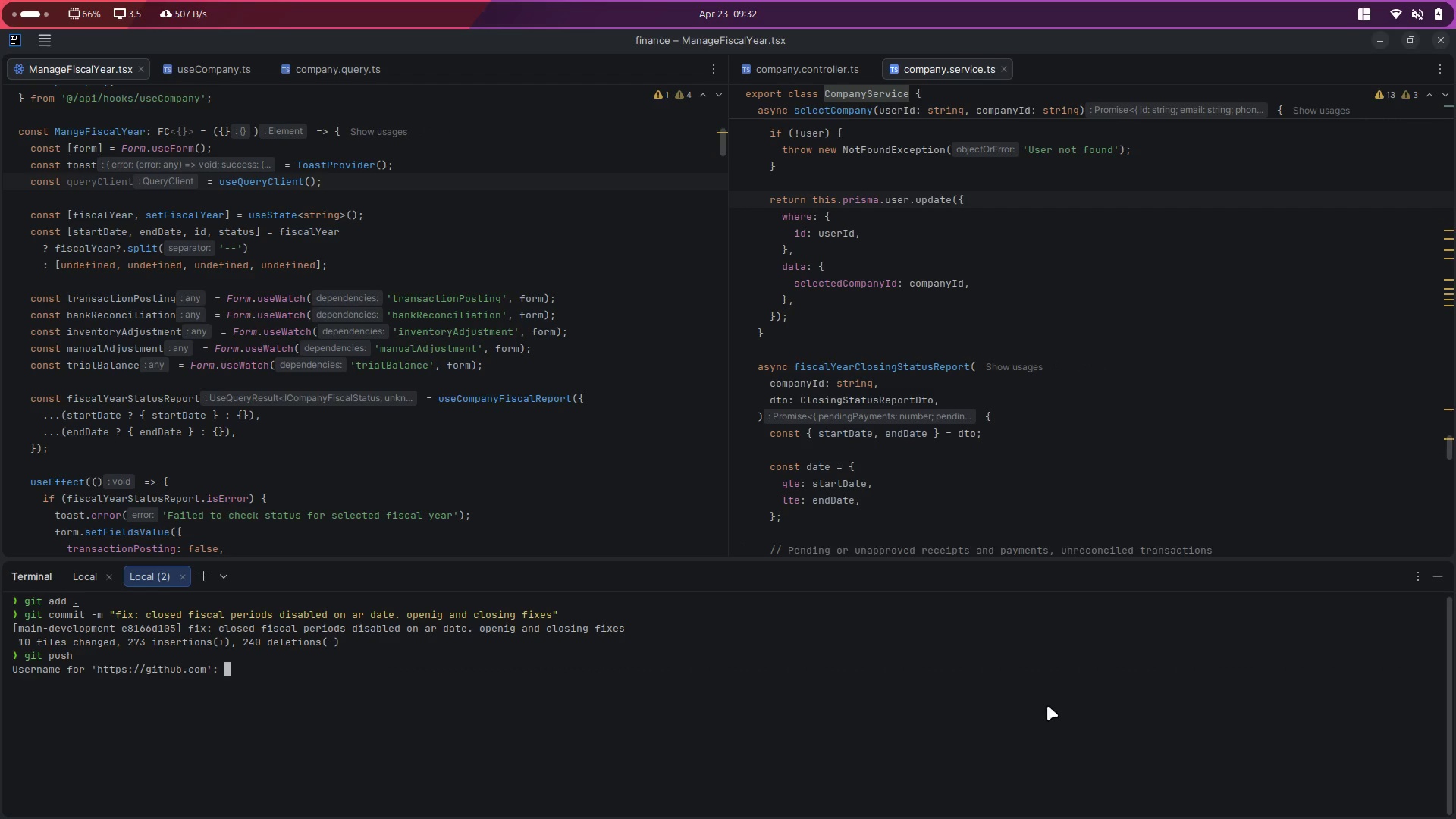 
key(Alt+Tab)
 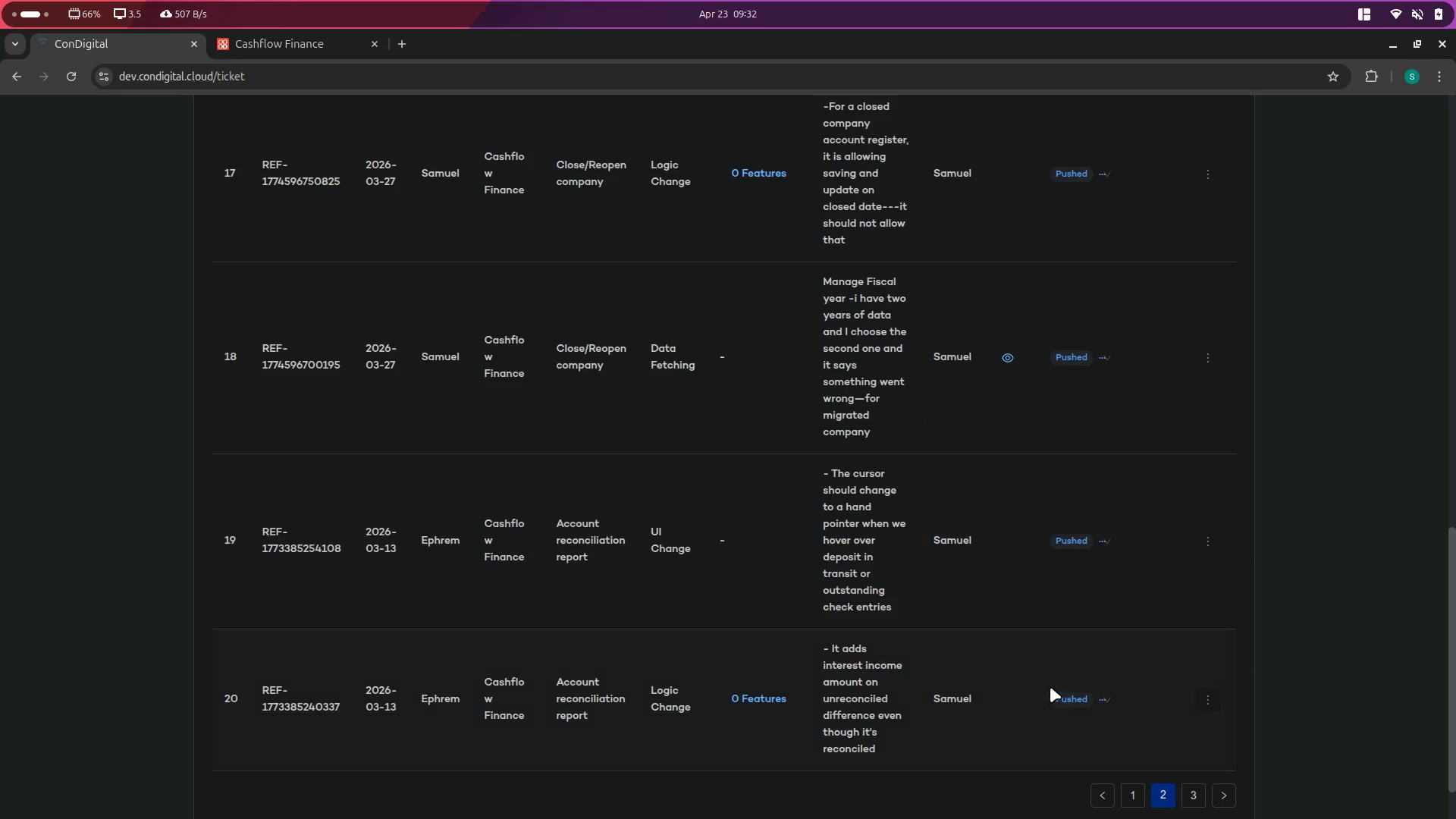 
key(Alt+Tab)
 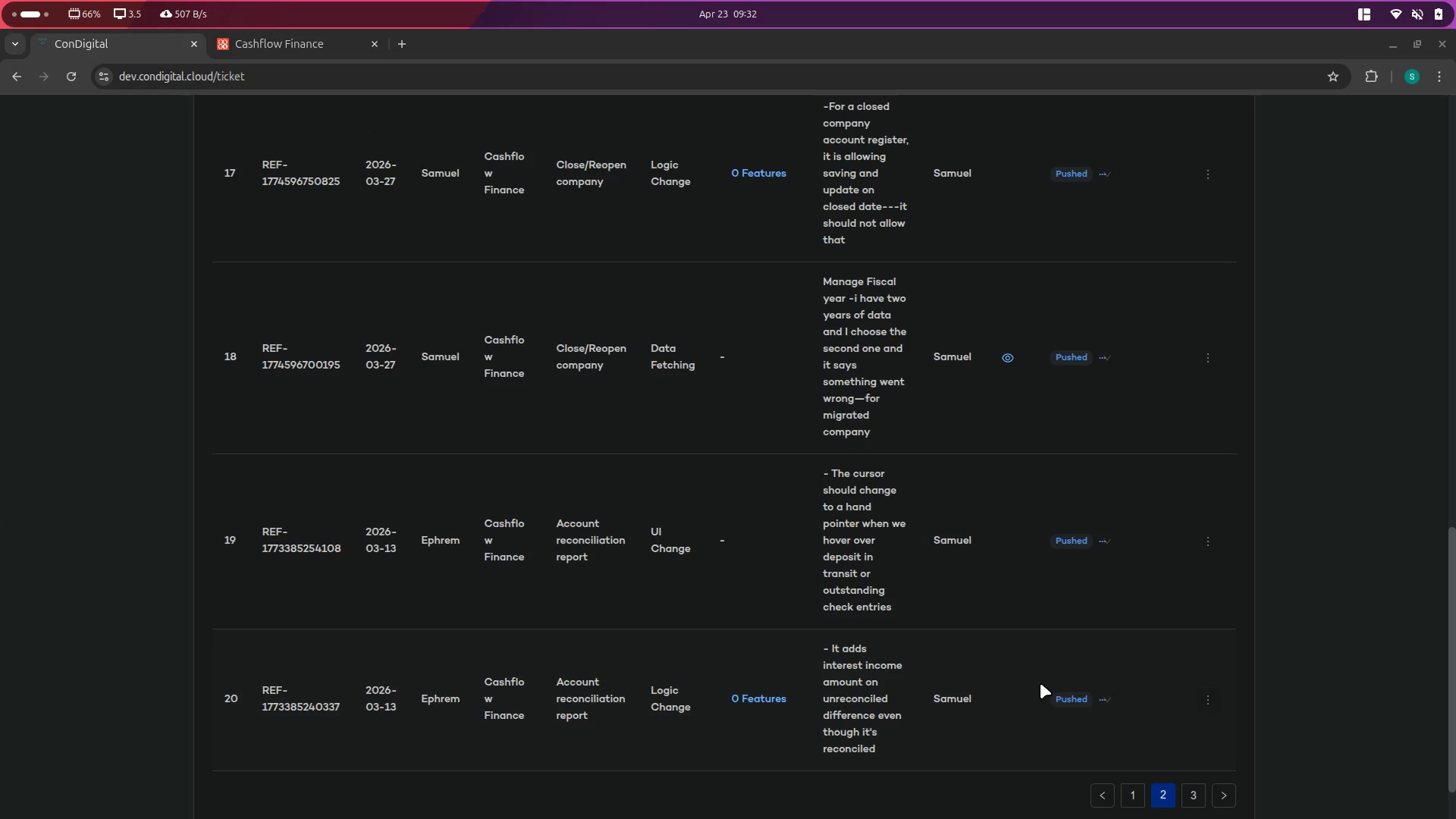 
key(Alt+Tab)
 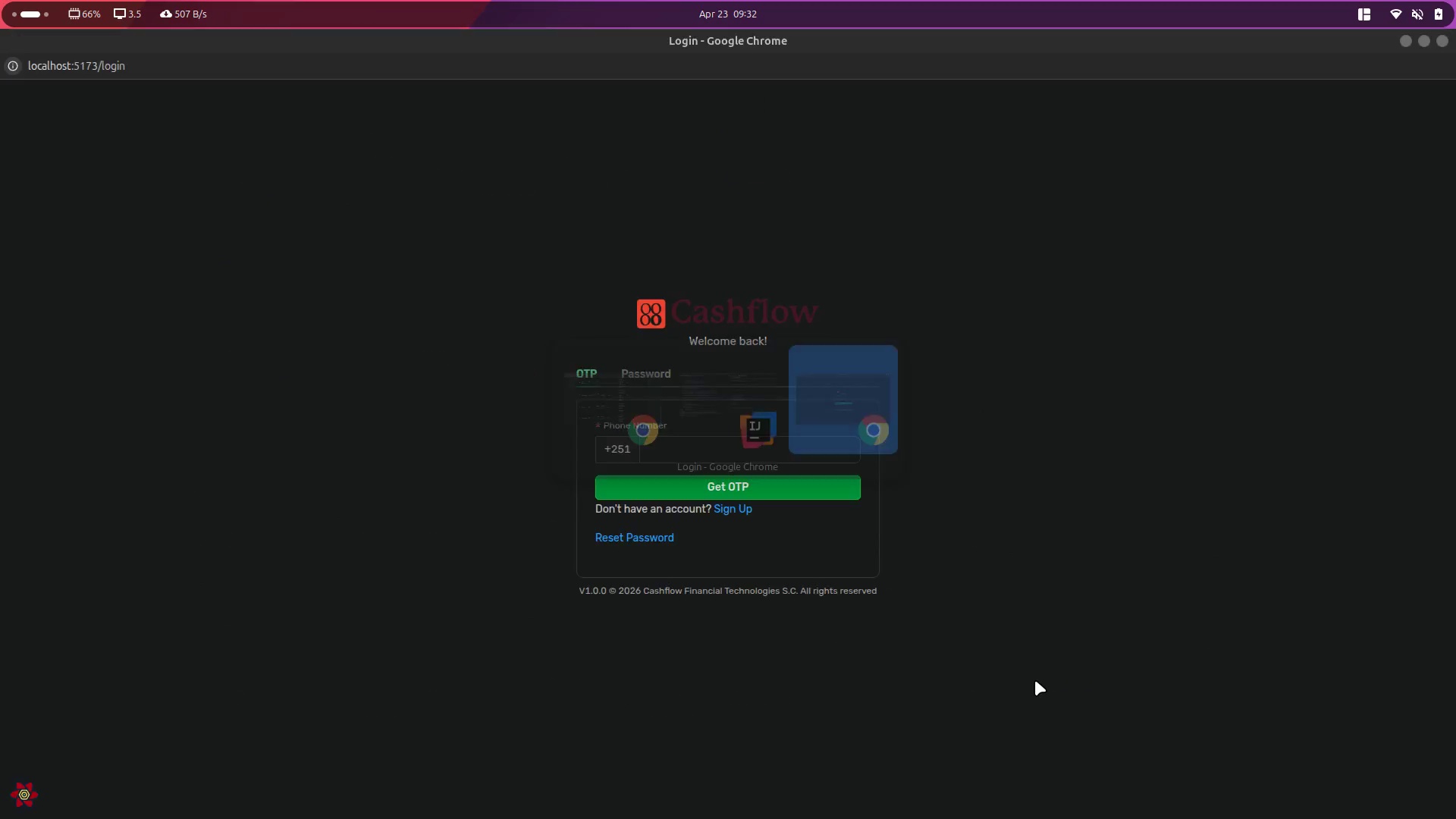 